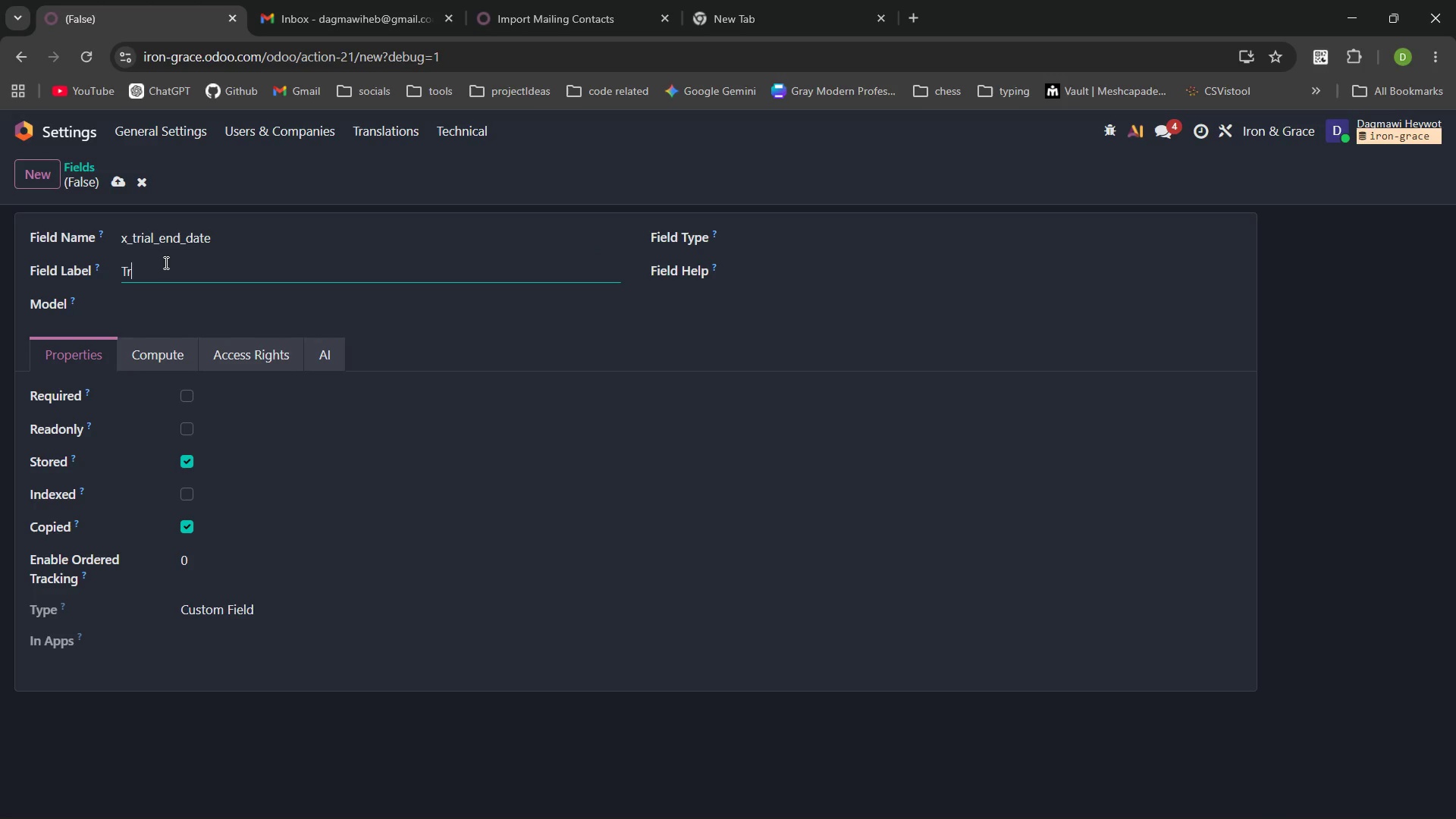 
type(rial End Date)
 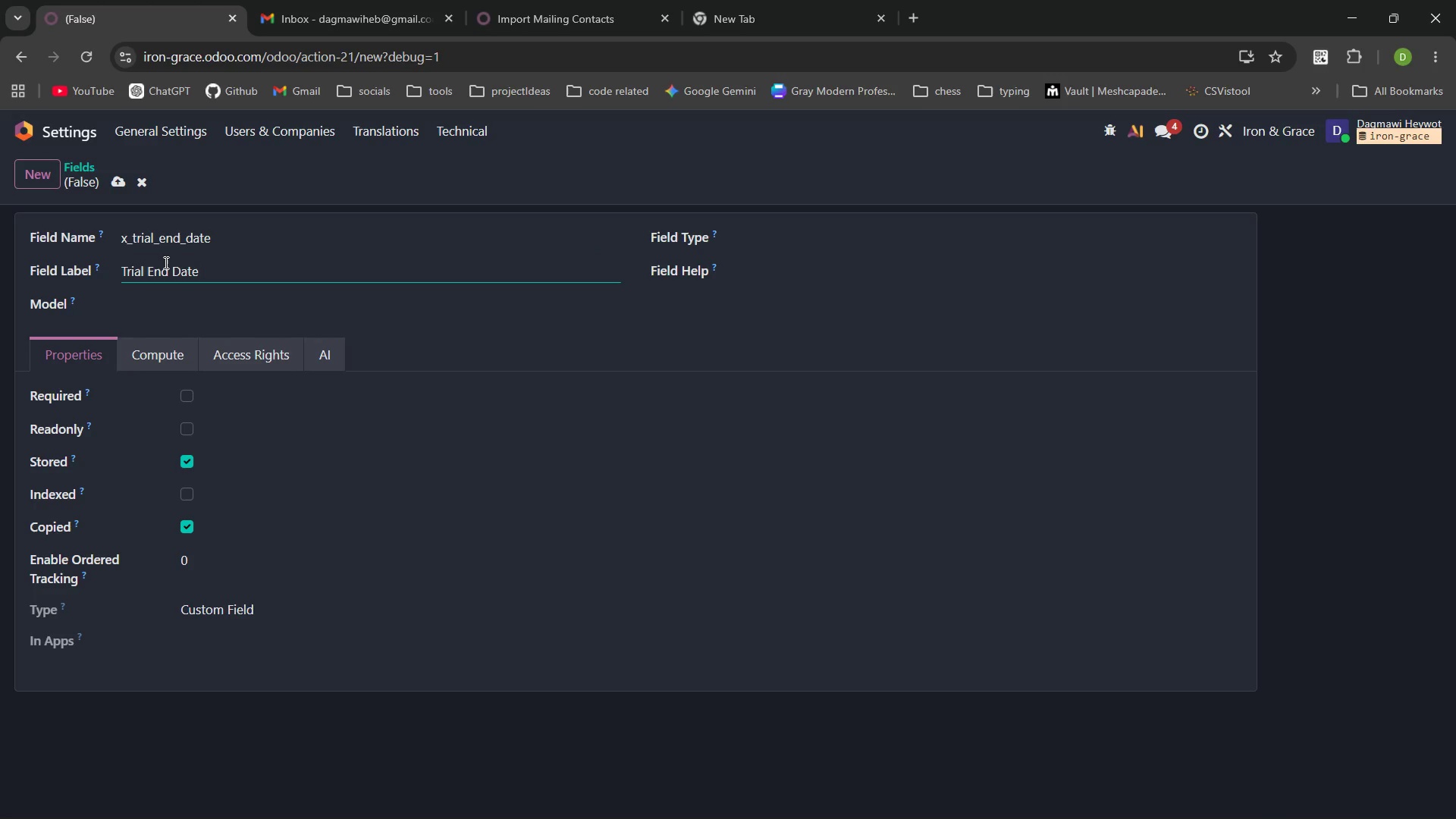 
left_click([215, 307])
 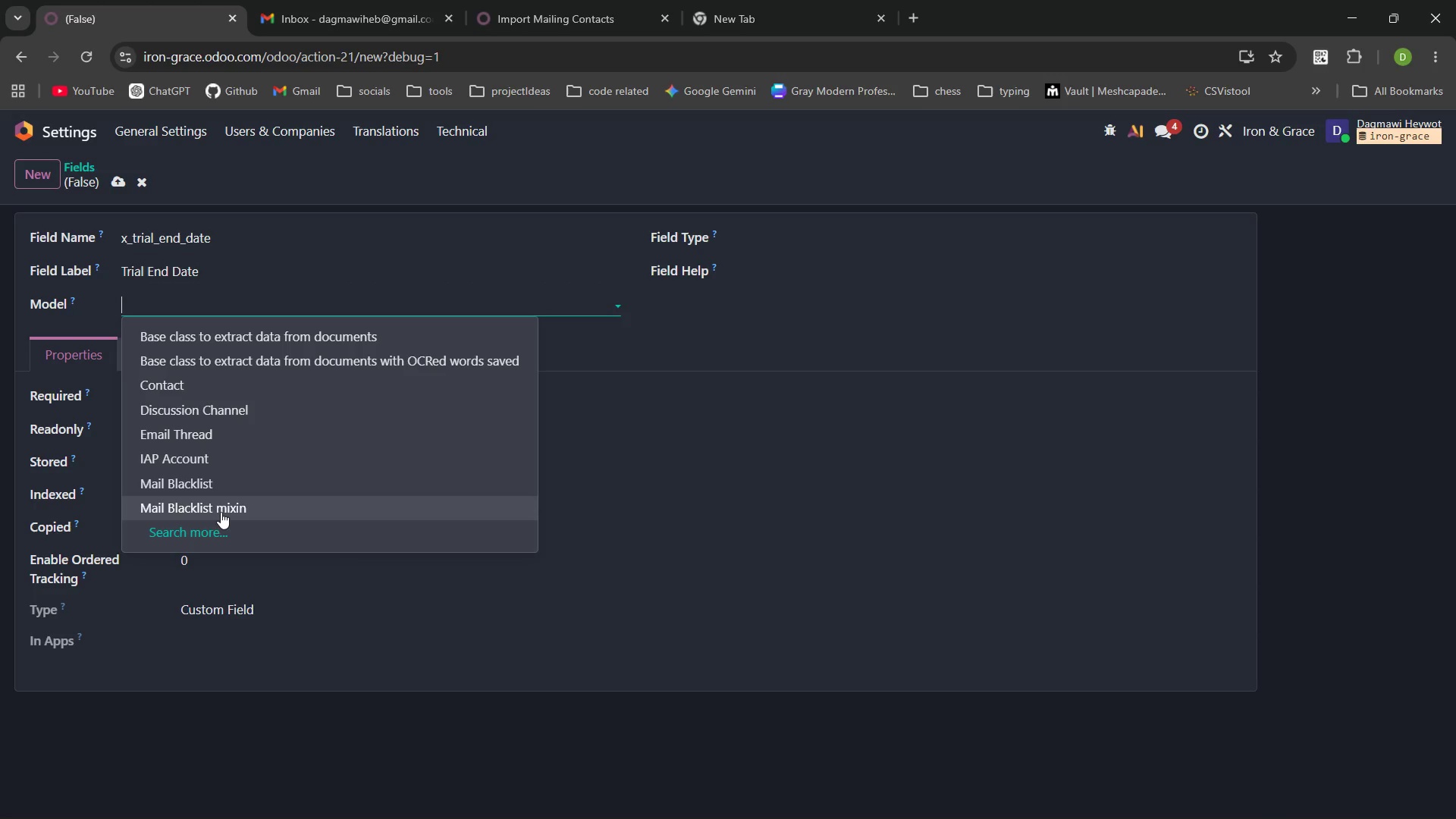 
left_click([219, 521])
 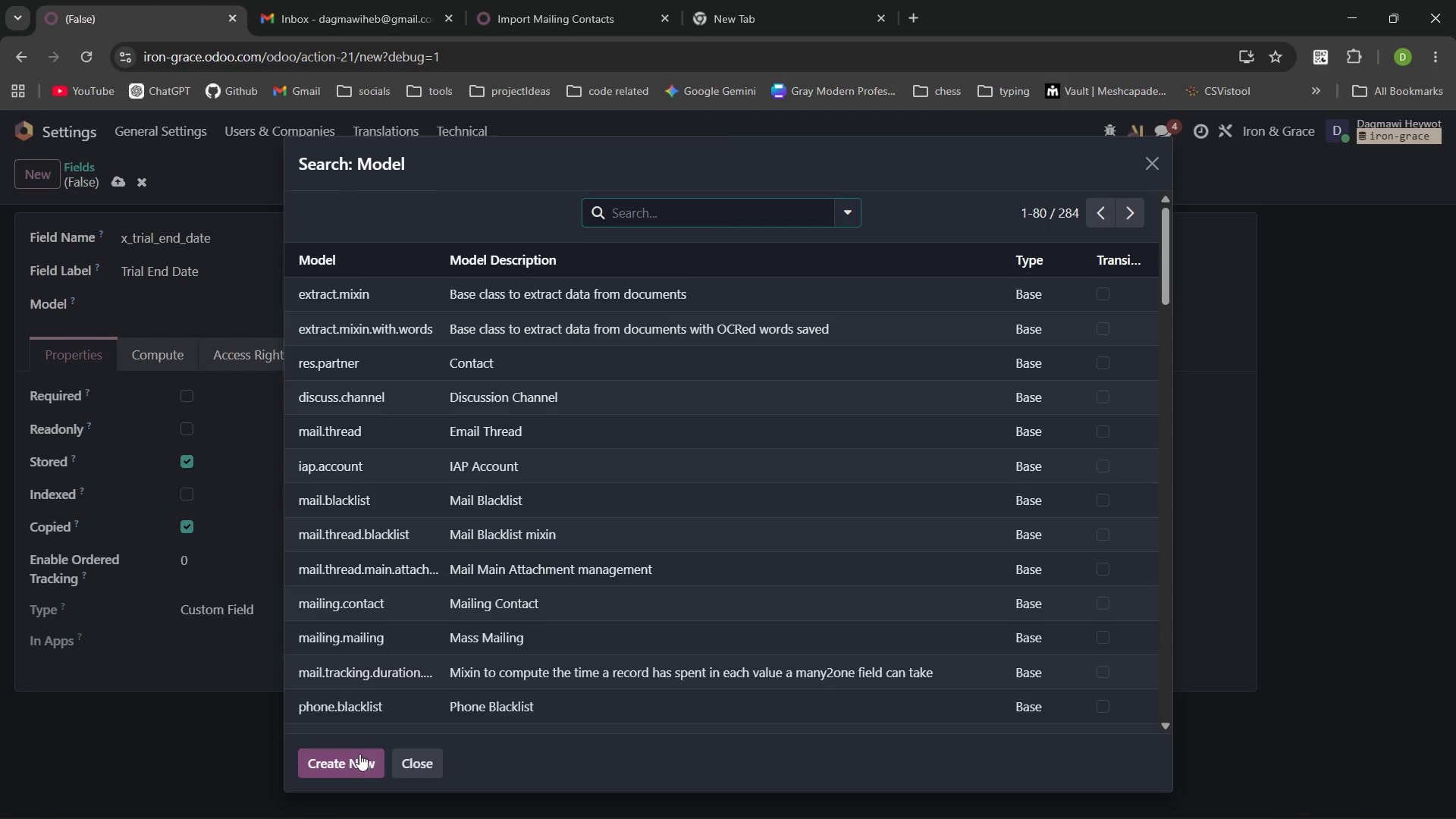 
wait(5.91)
 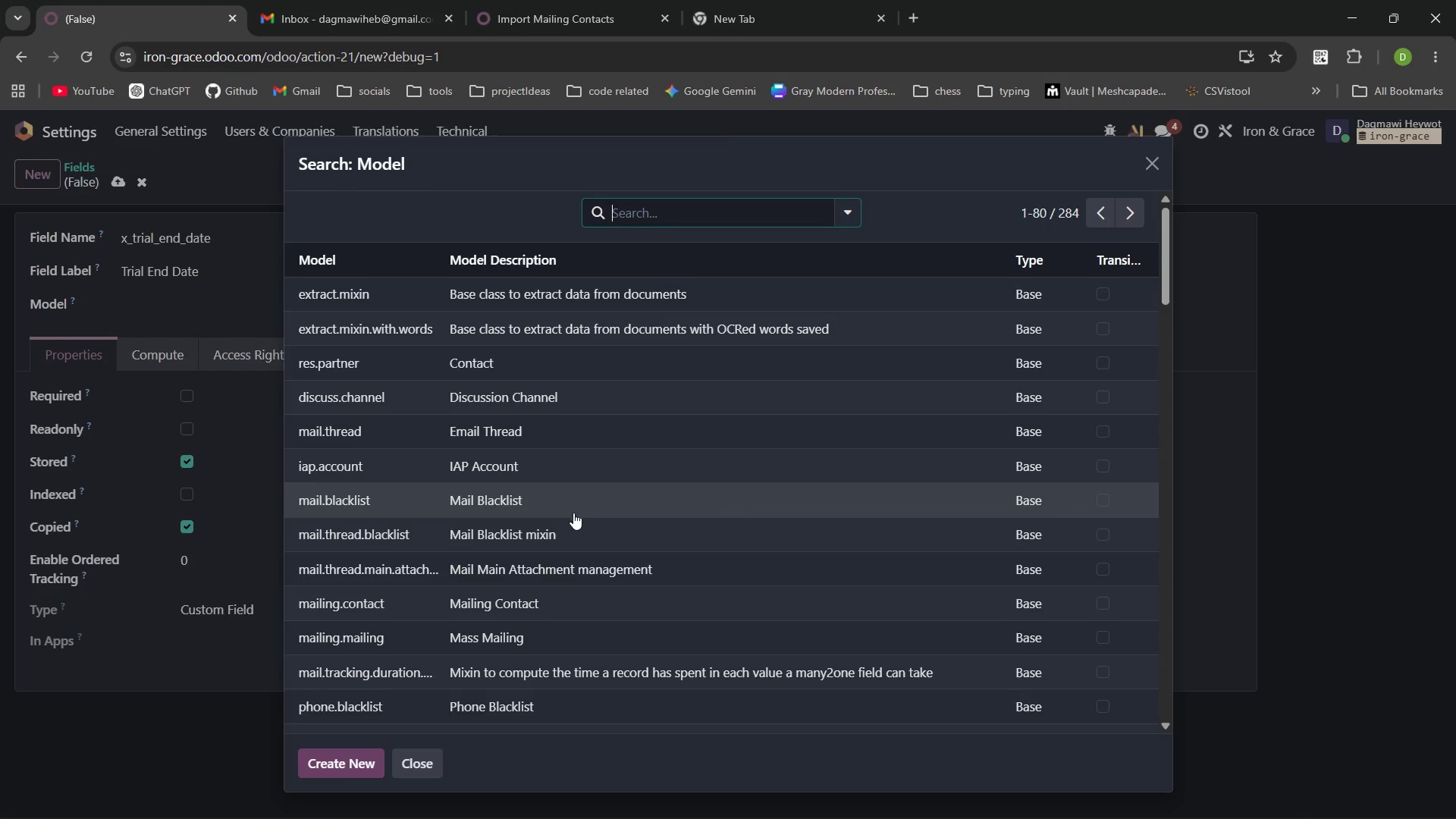 
left_click([462, 603])
 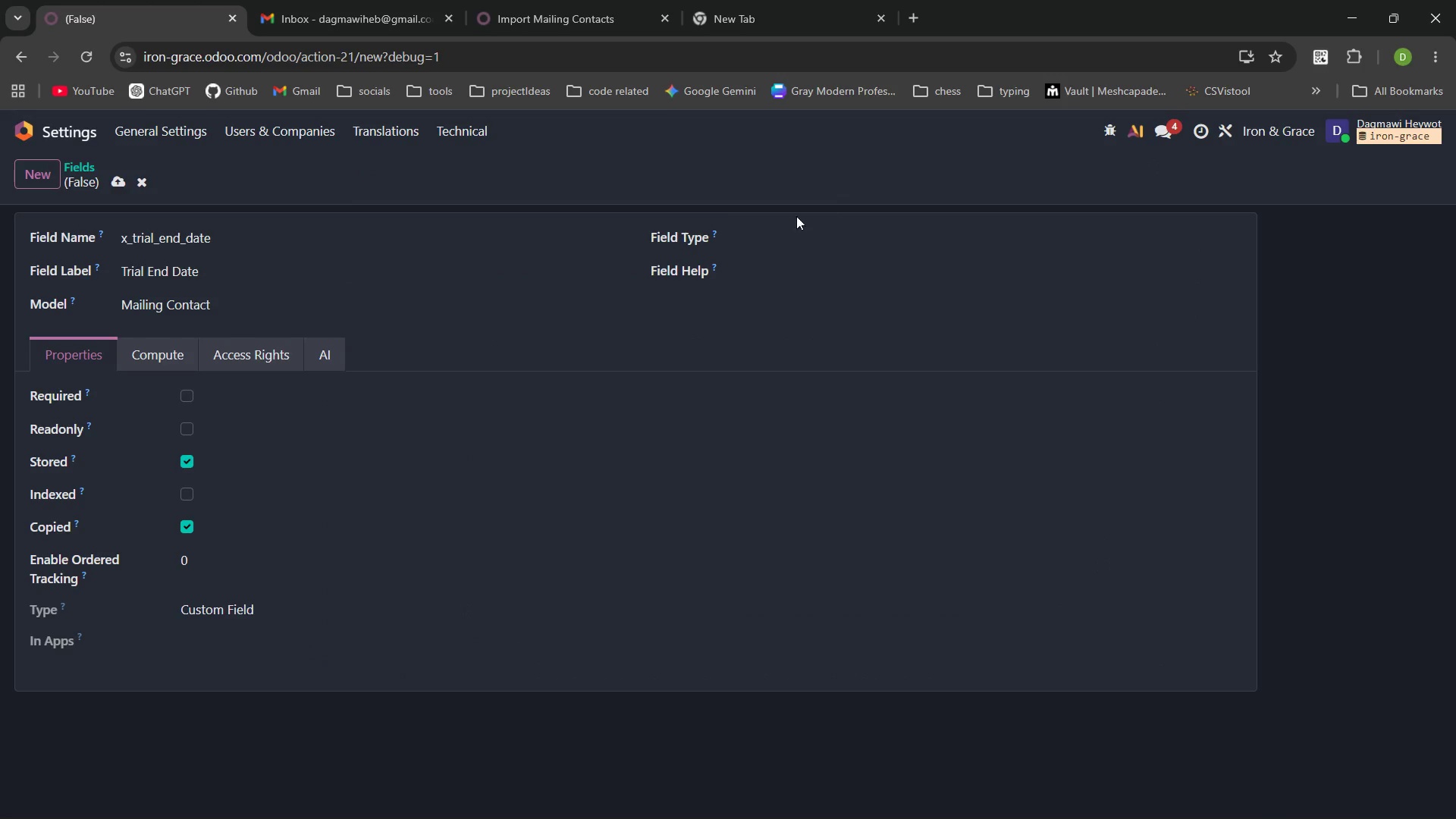 
left_click([764, 241])
 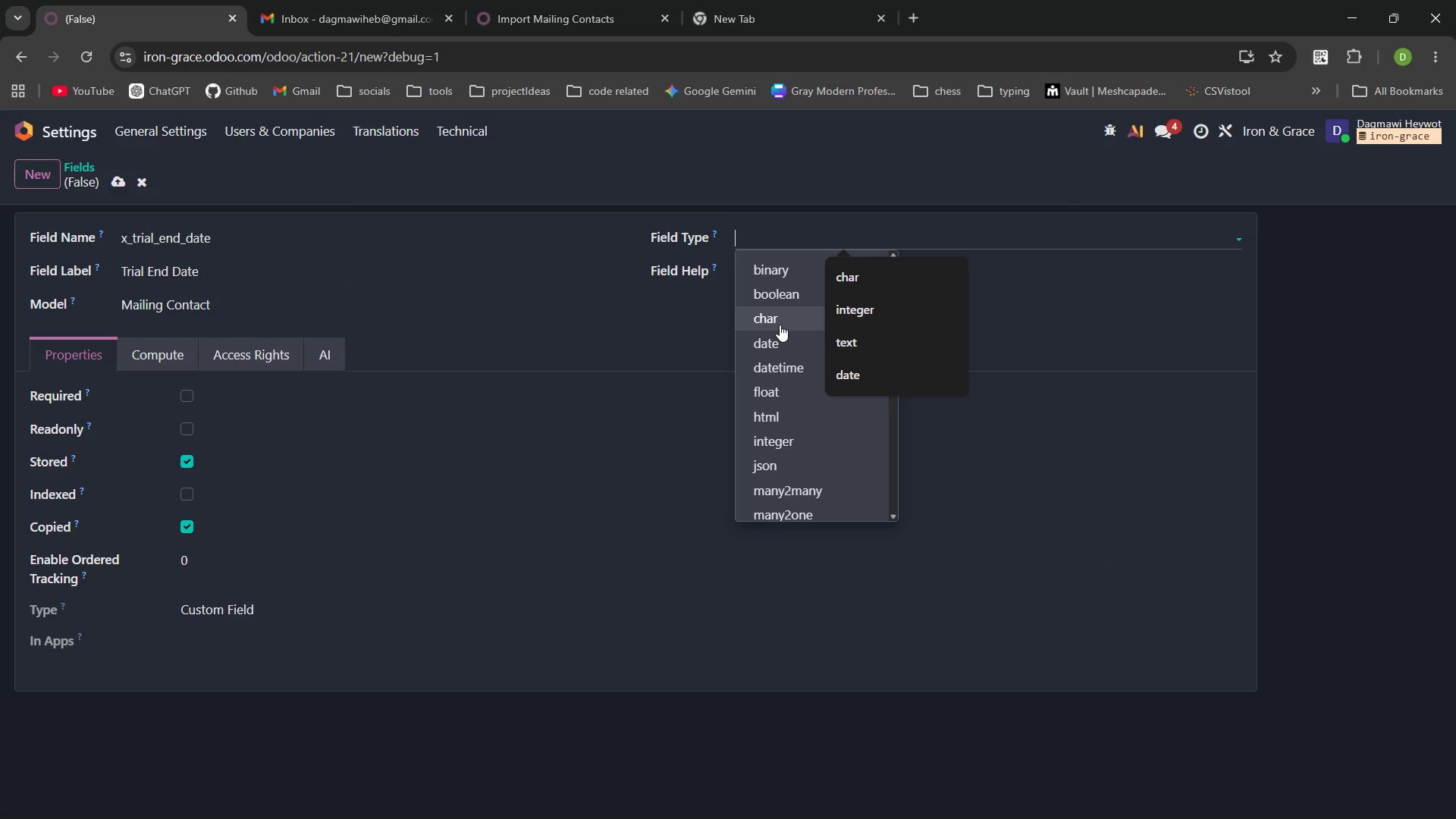 
left_click([780, 346])
 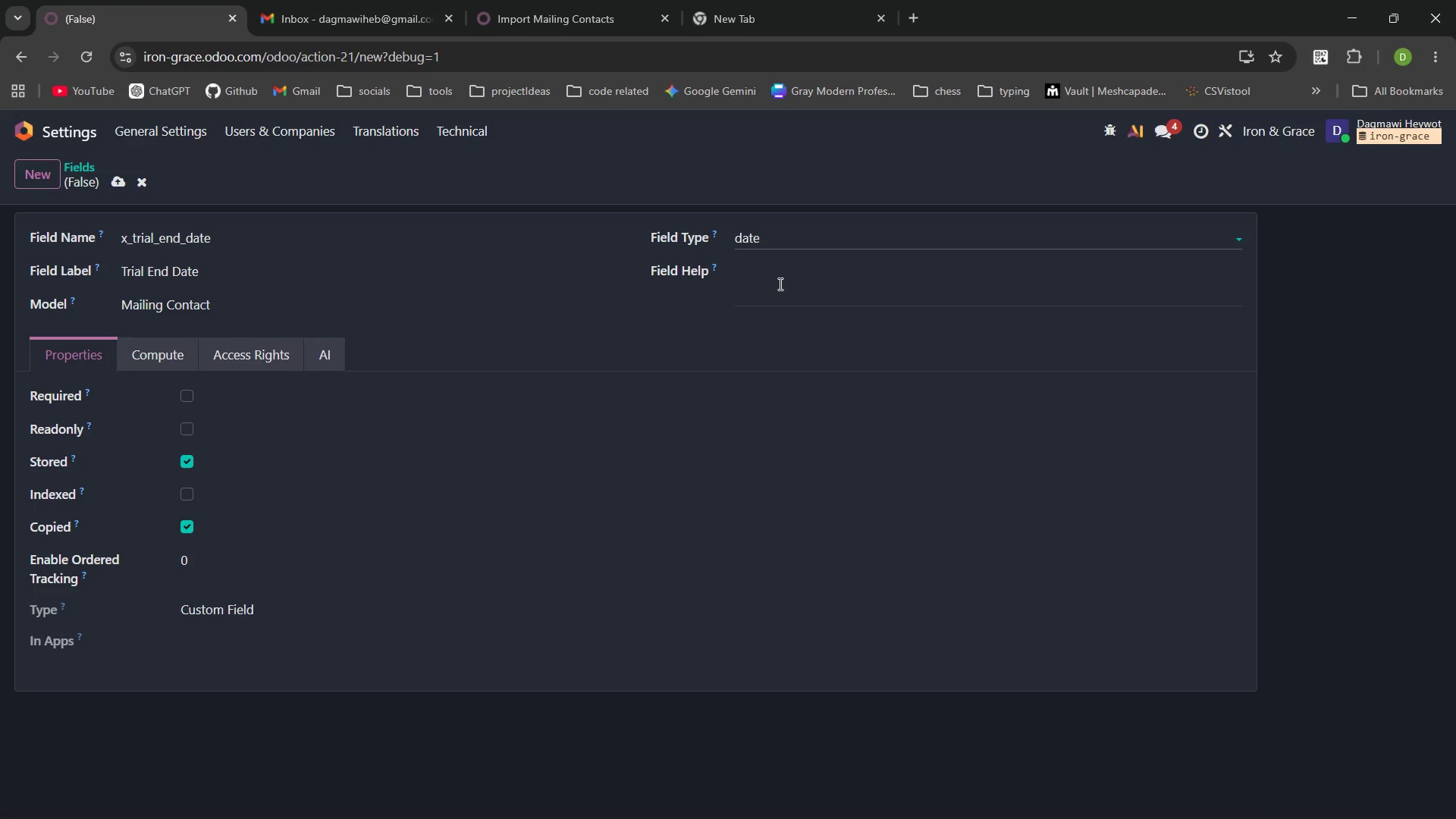 
left_click([779, 284])
 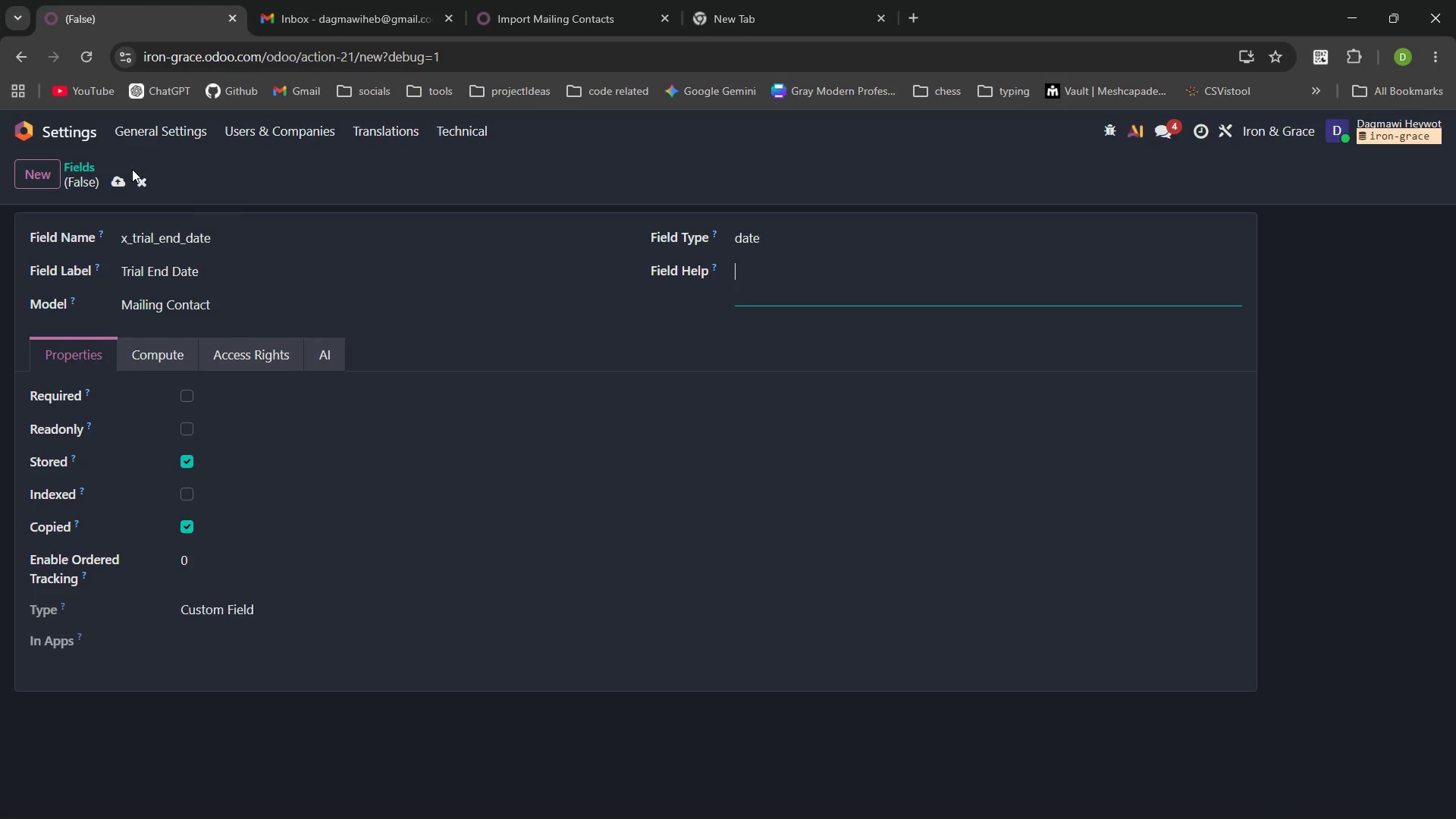 
left_click([117, 177])
 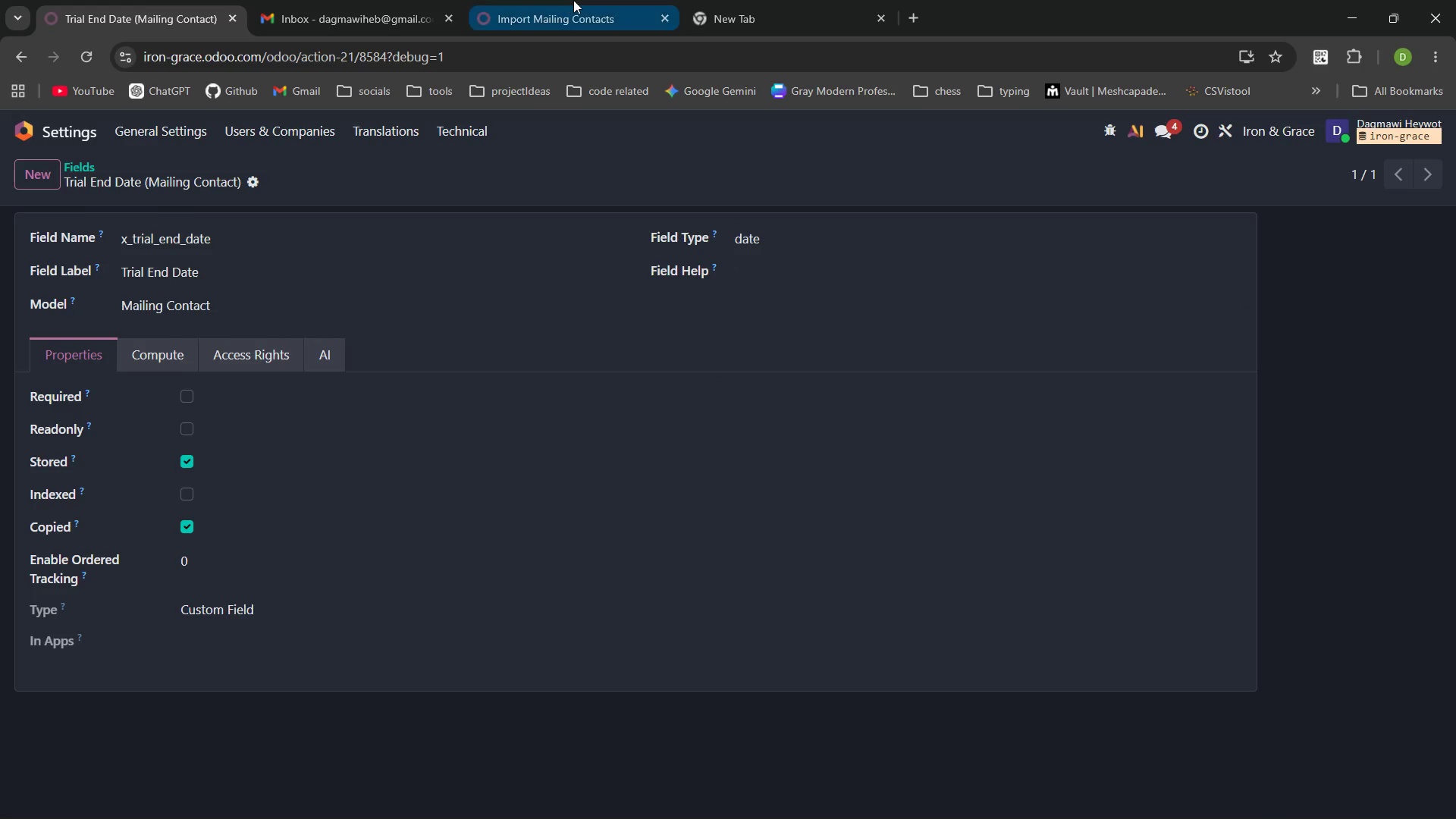 
left_click([573, 0])
 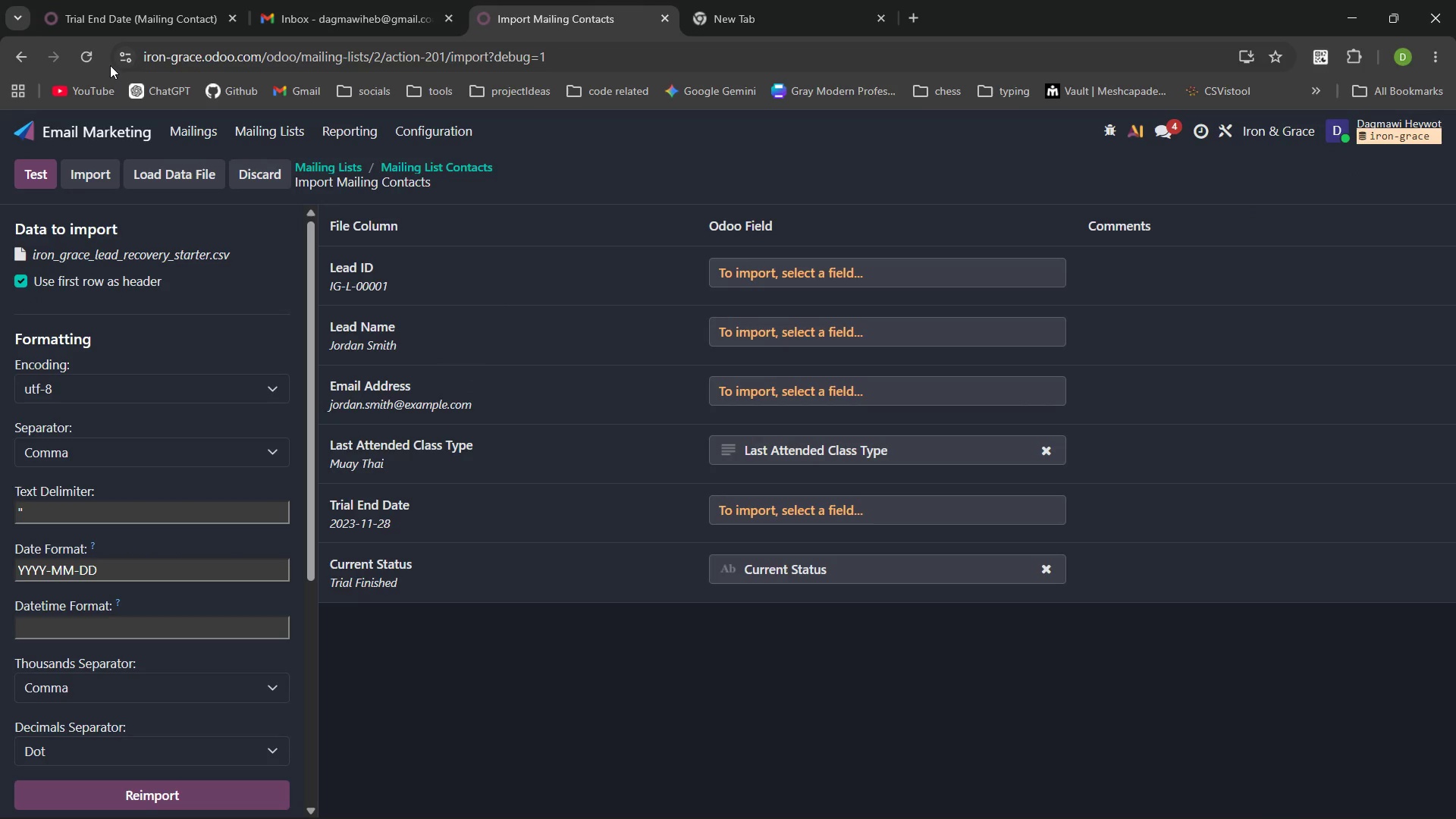 
mouse_move([129, 32])
 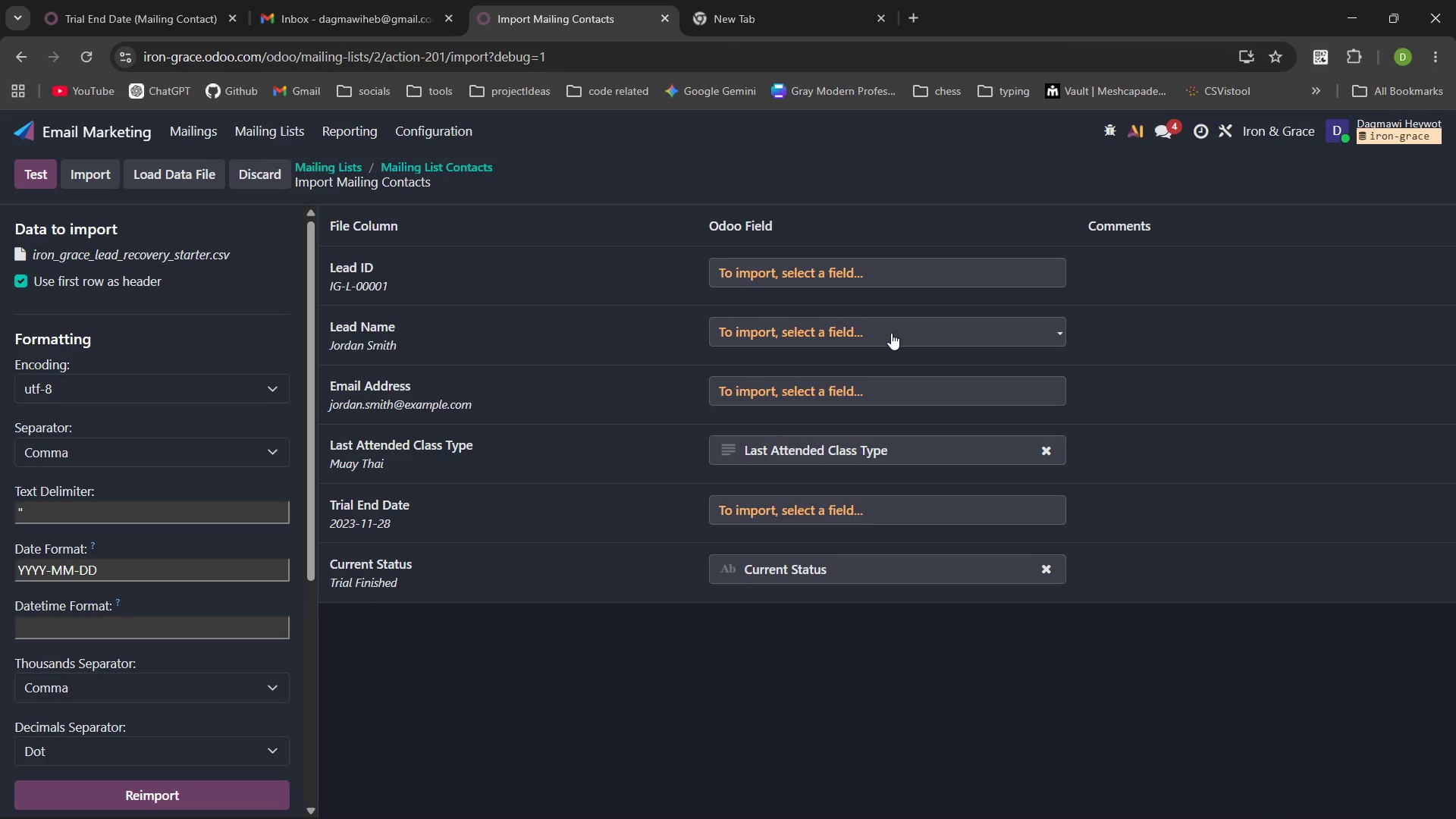 
left_click([892, 333])
 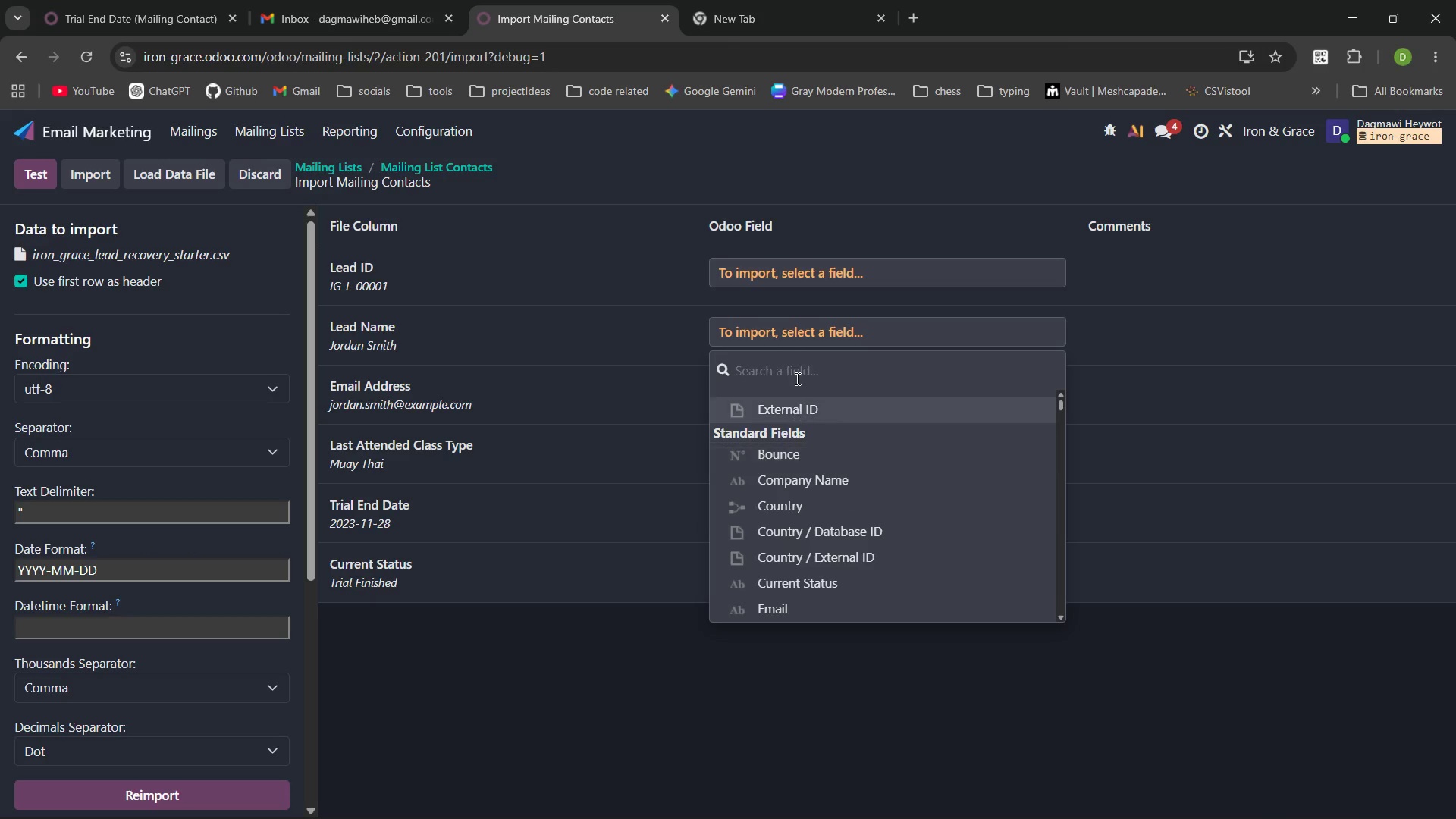 
type(name)
 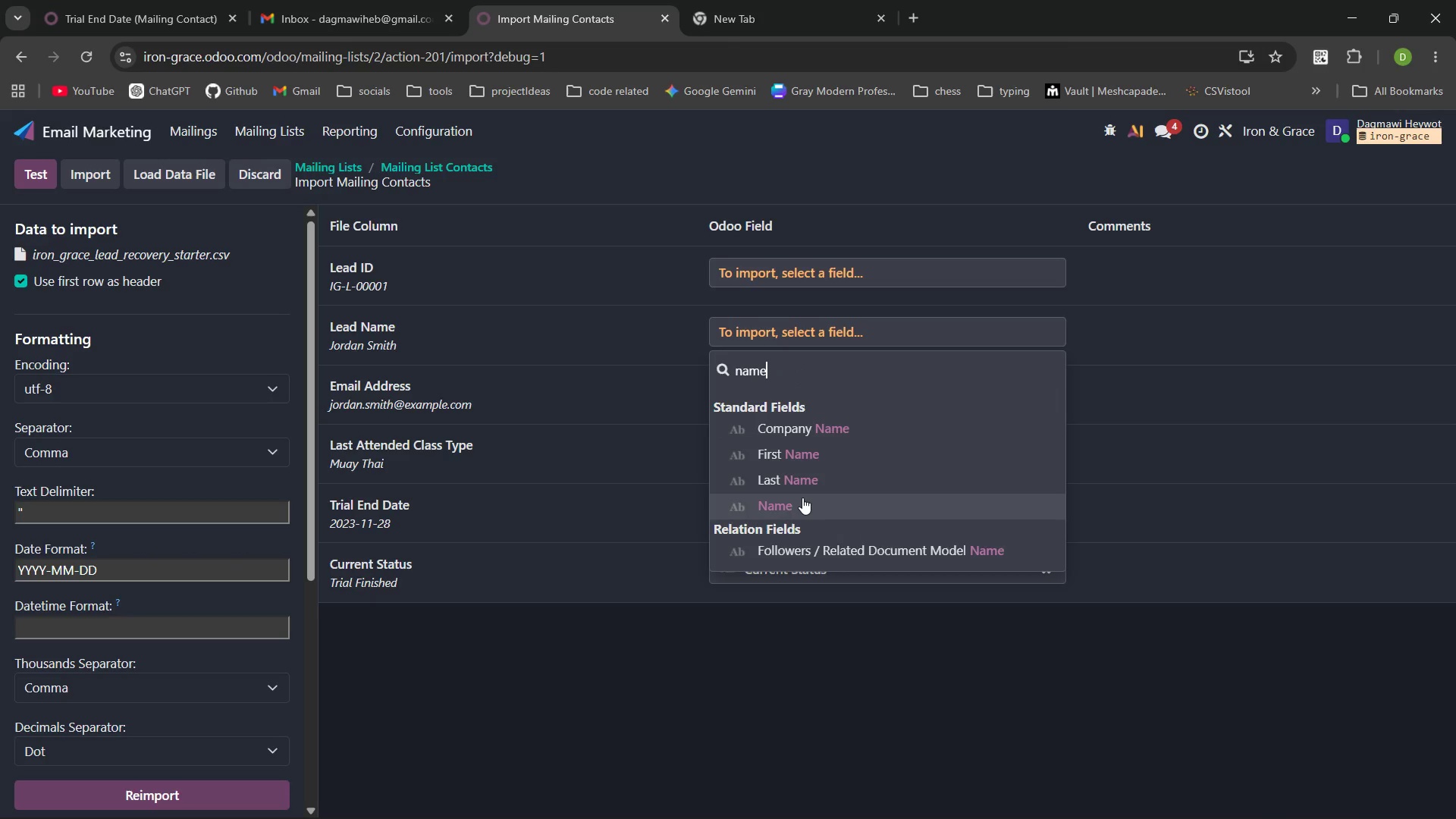 
left_click([802, 502])
 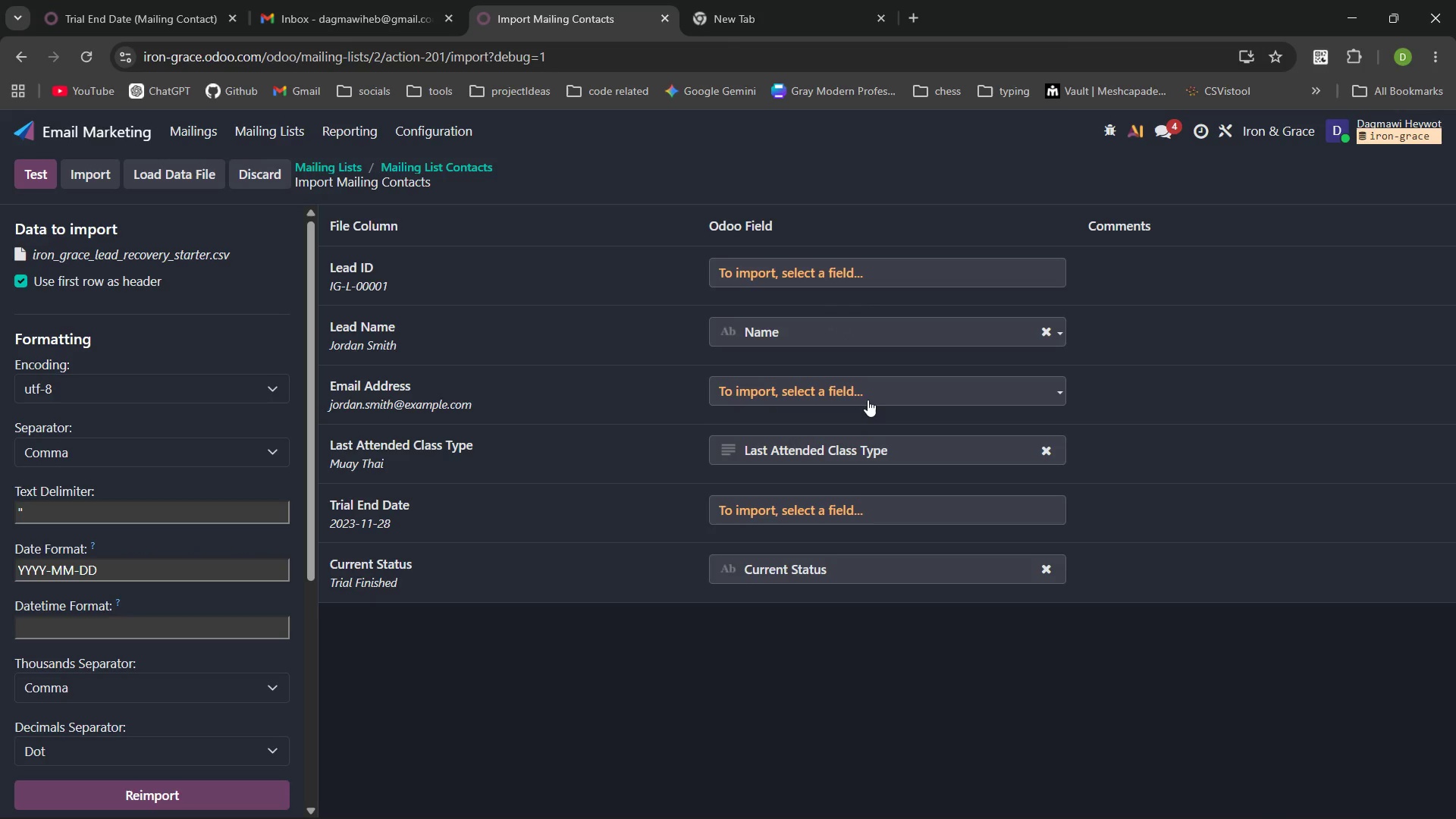 
left_click([866, 397])
 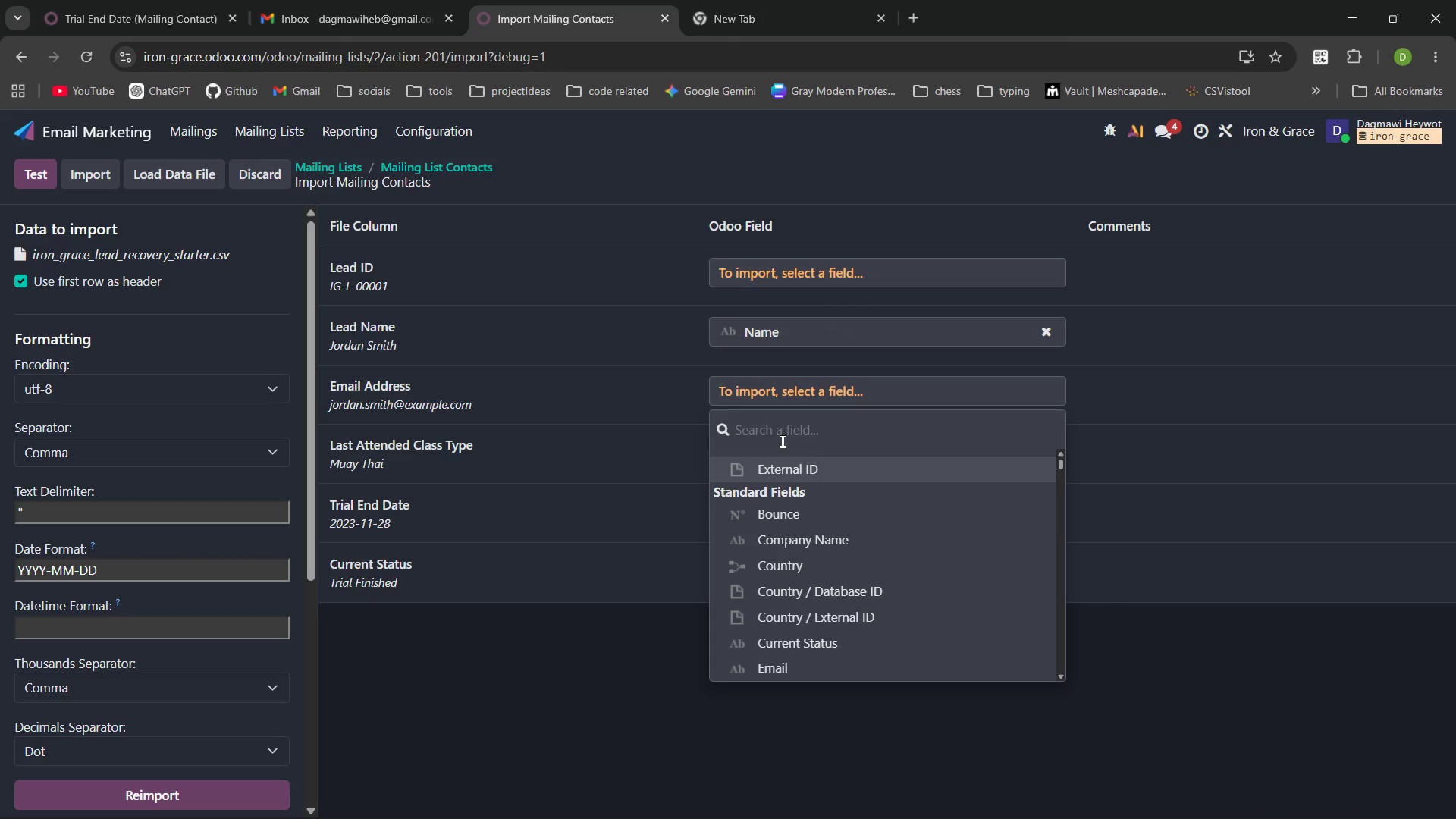 
type(email)
 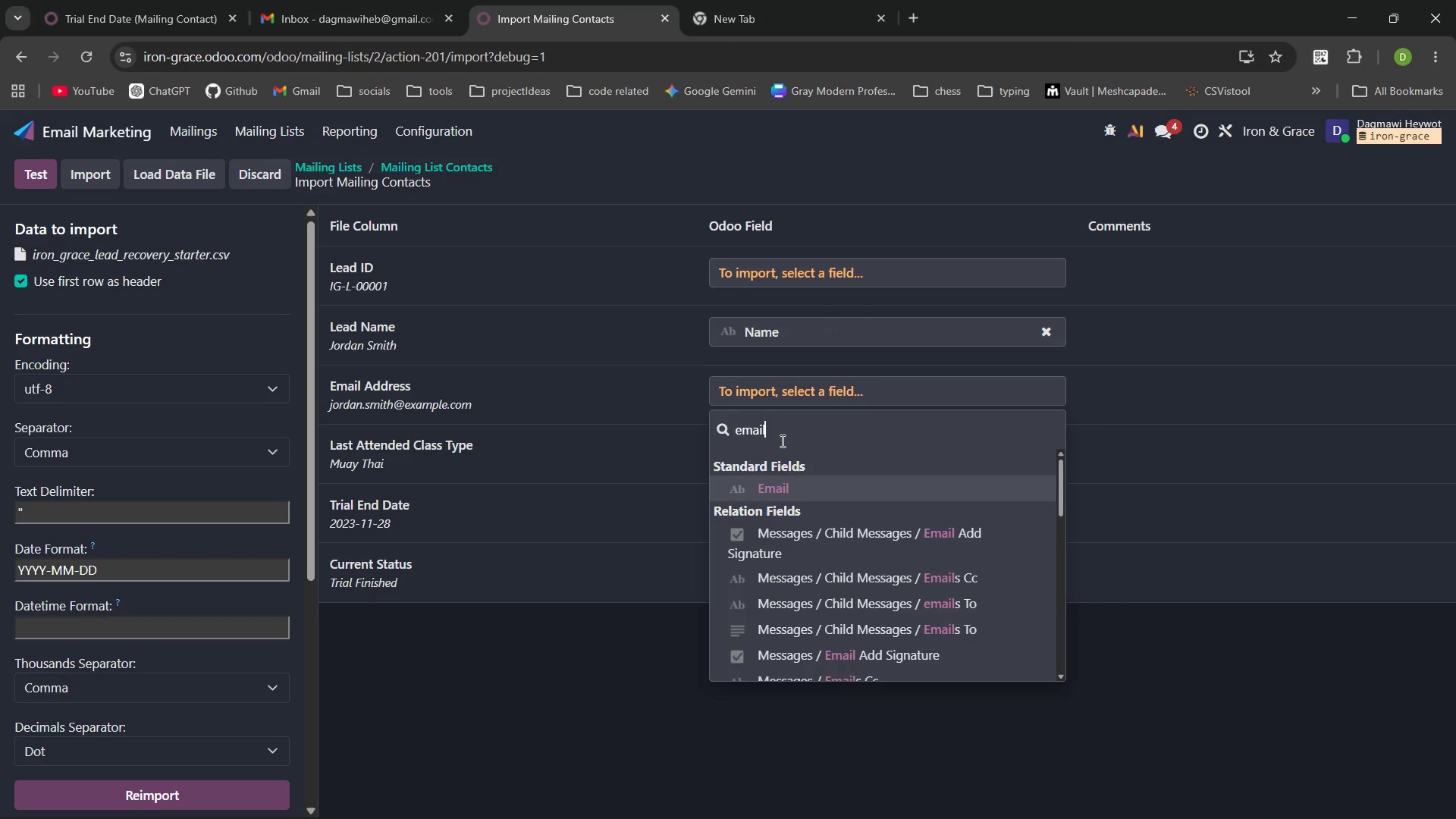 
key(Enter)
 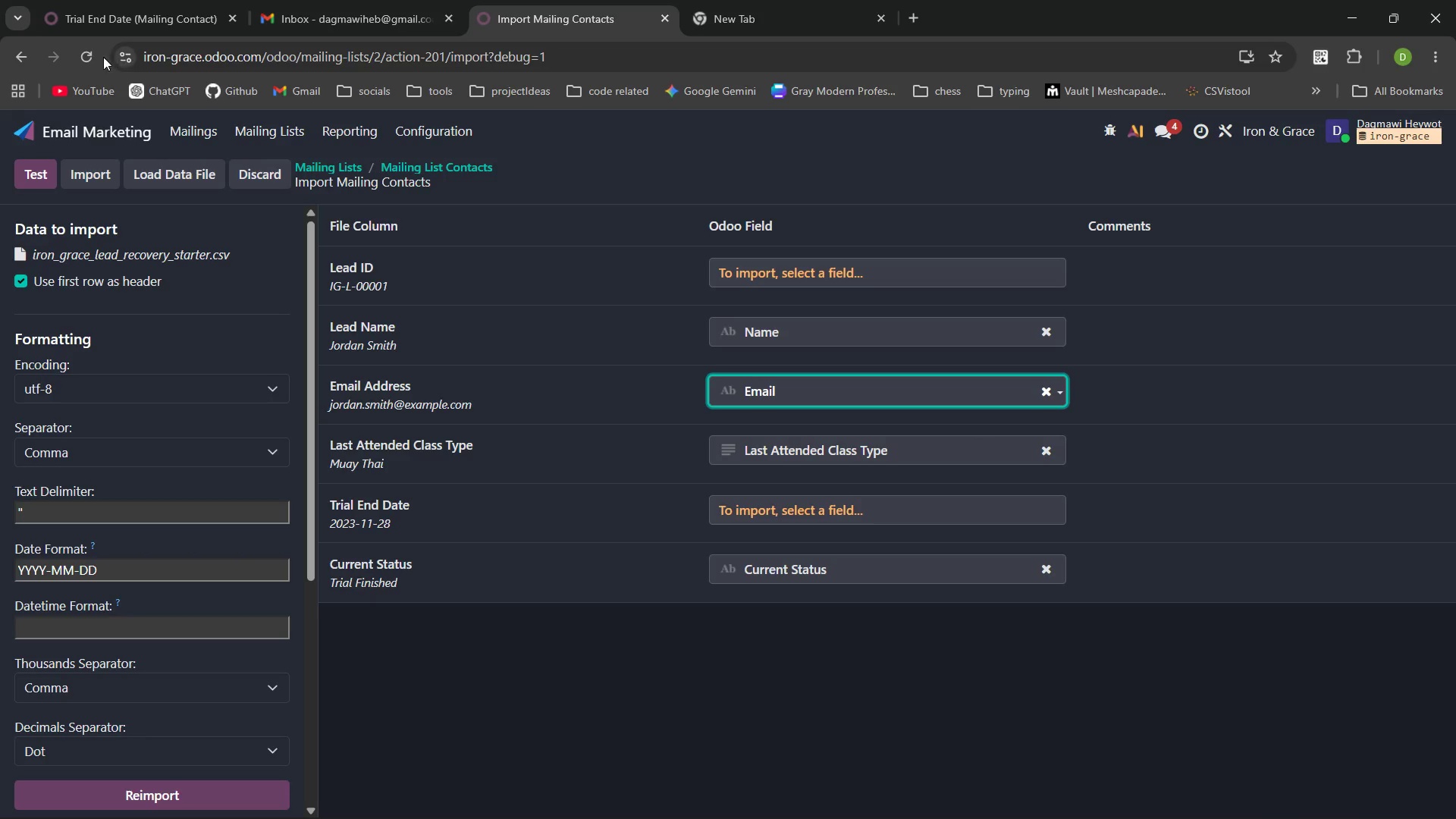 
left_click_drag(start_coordinate=[124, 28], to_coordinate=[604, 0])
 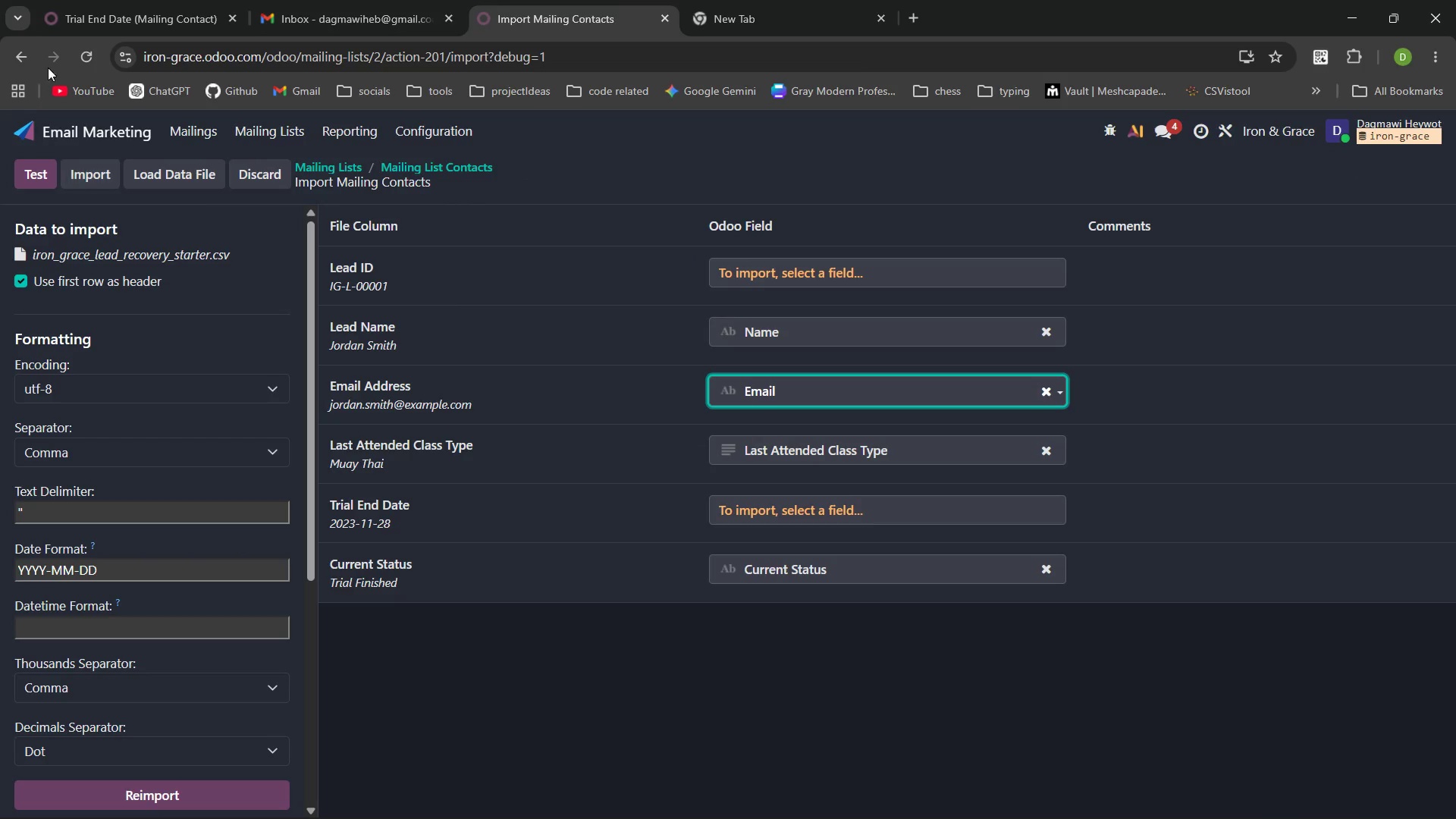 
left_click([604, 0])
 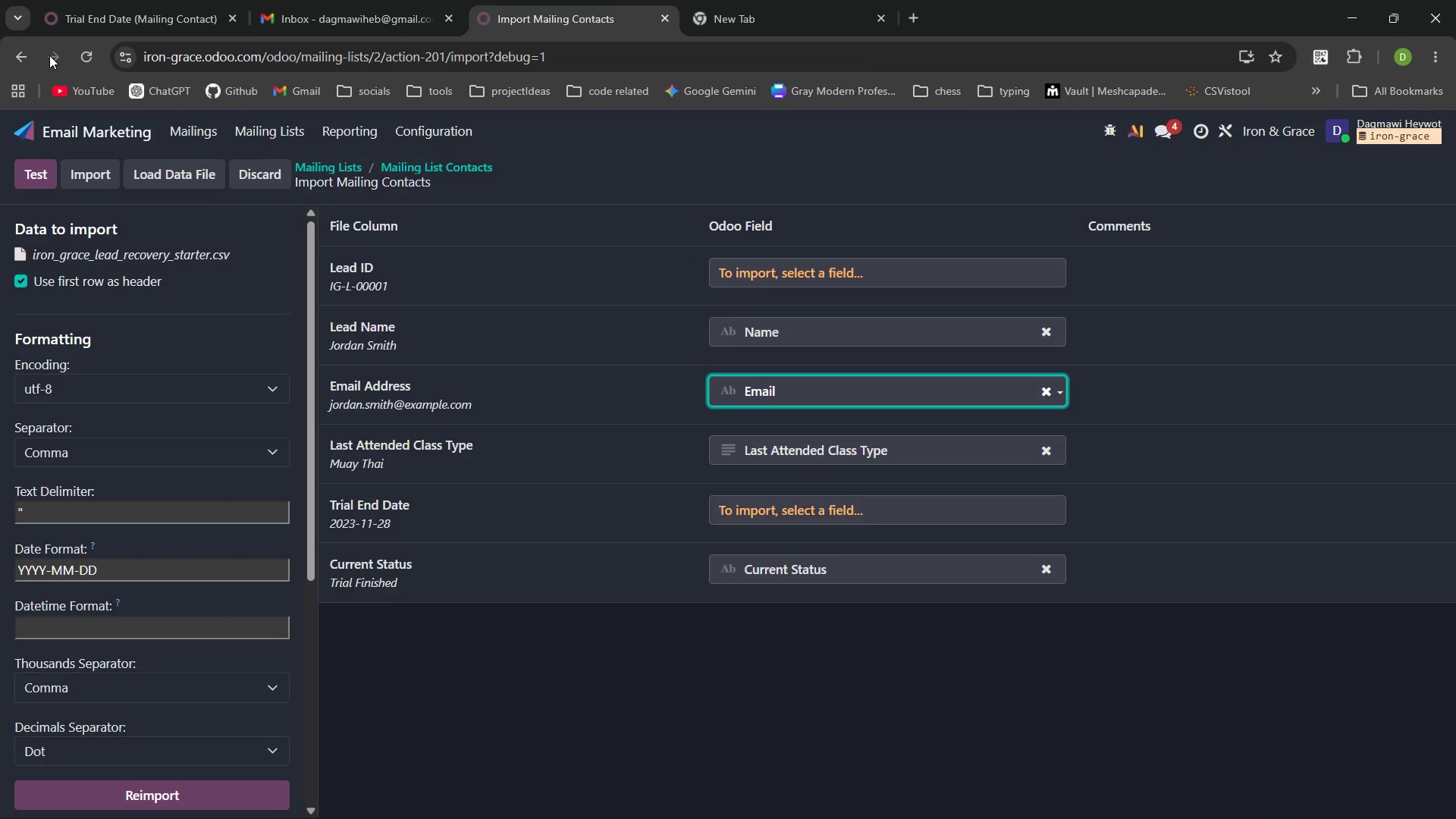 
left_click([49, 55])
 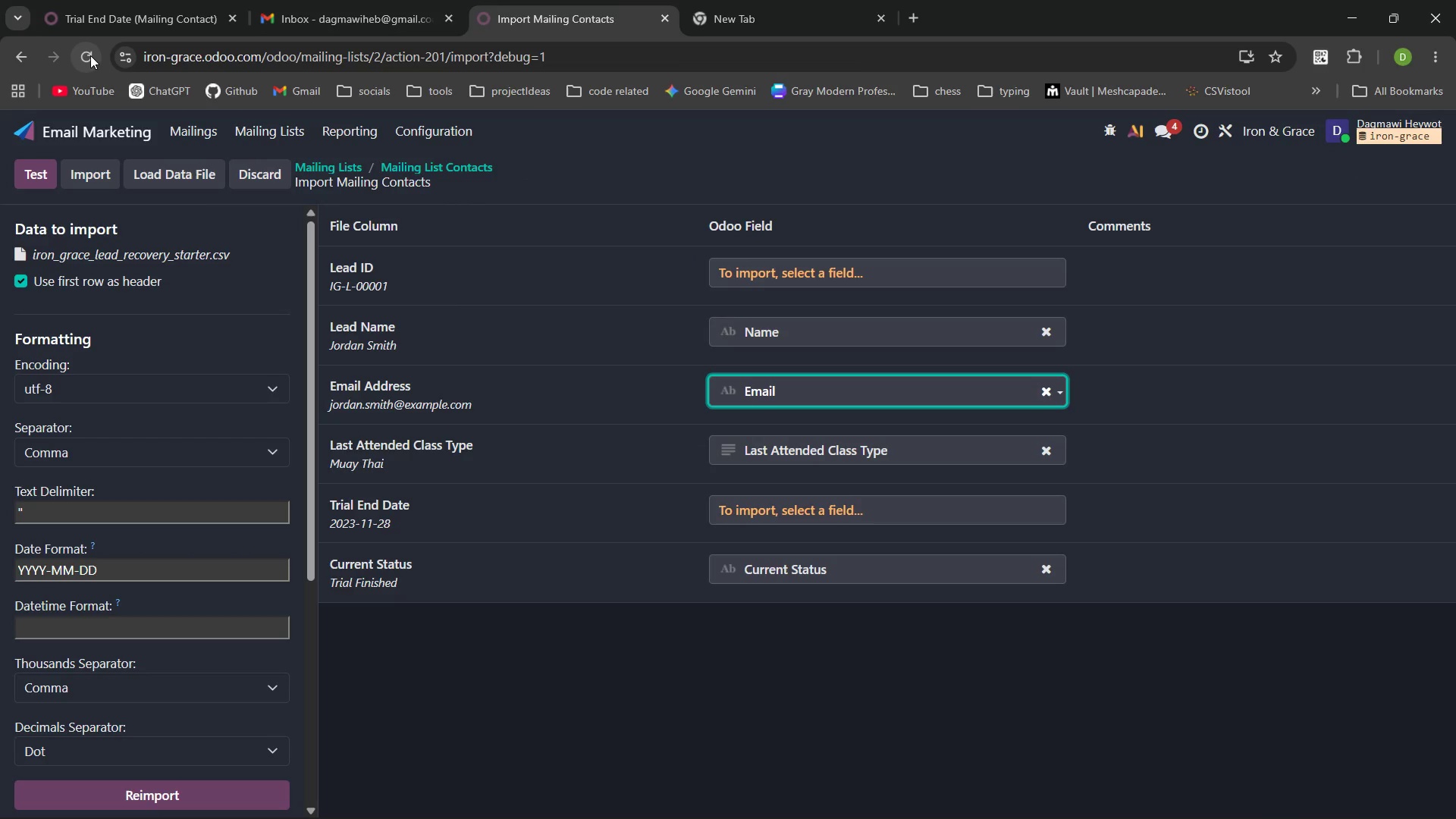 
left_click([90, 55])
 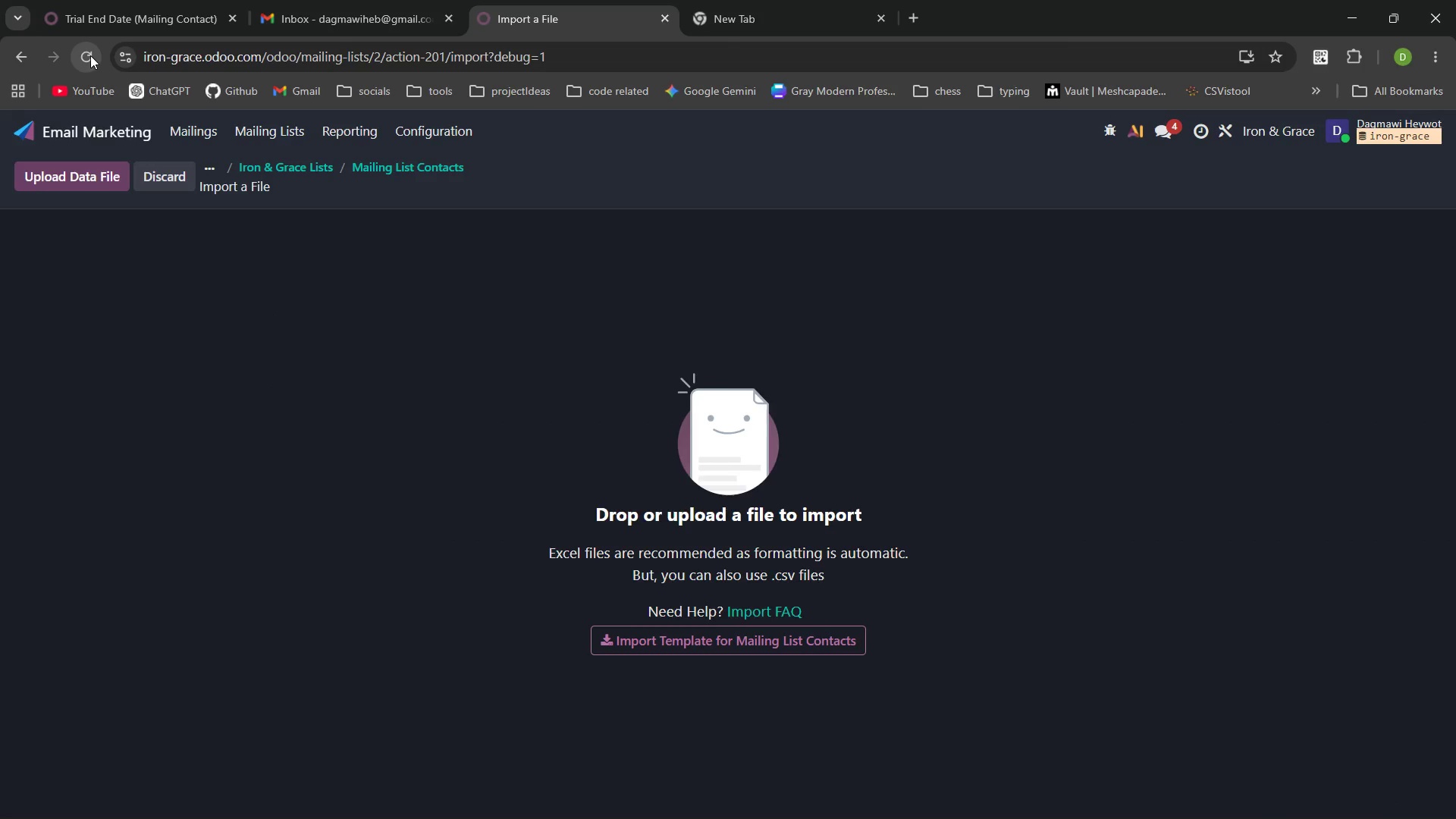 
wait(5.48)
 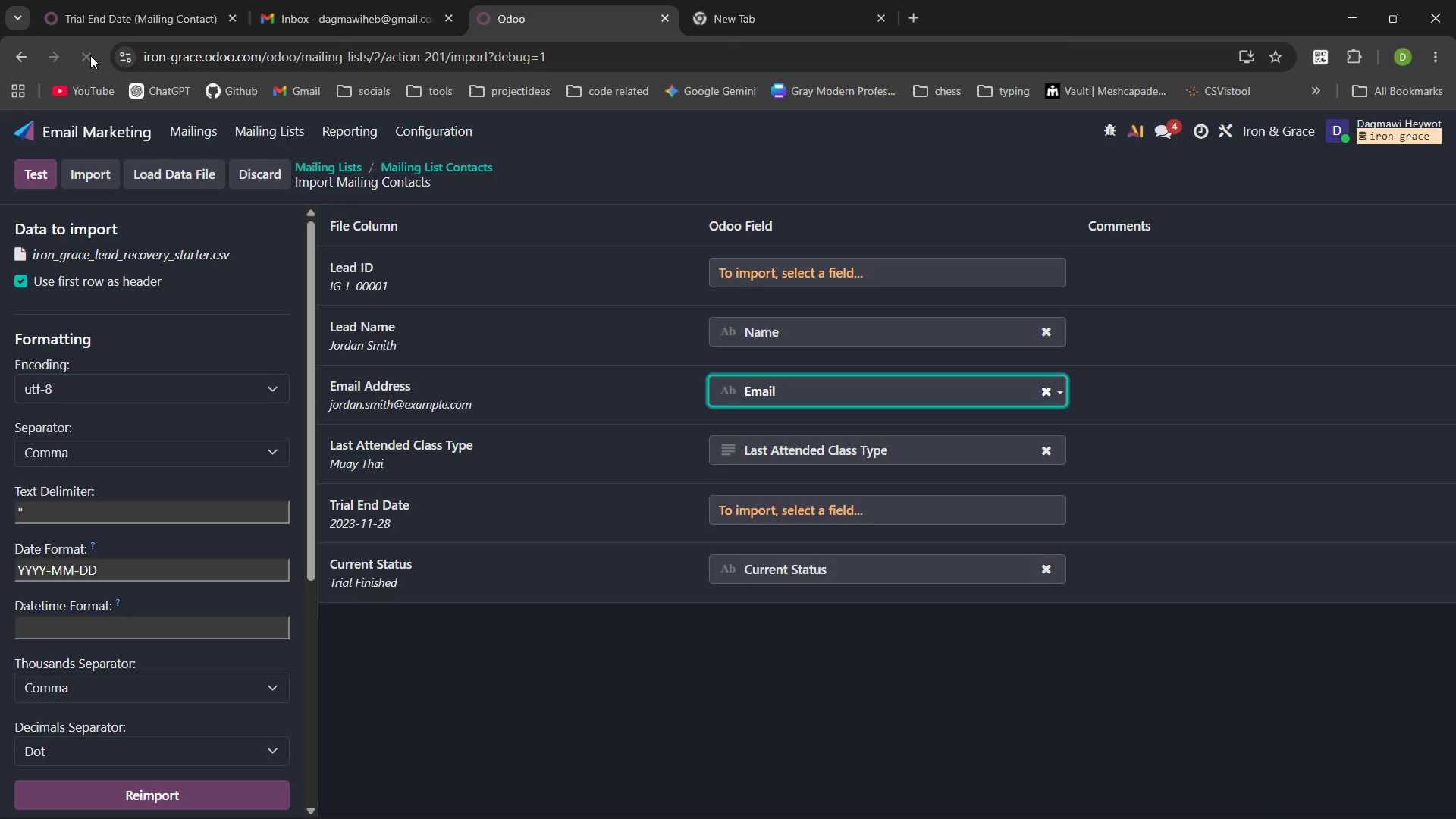 
left_click([774, 635])
 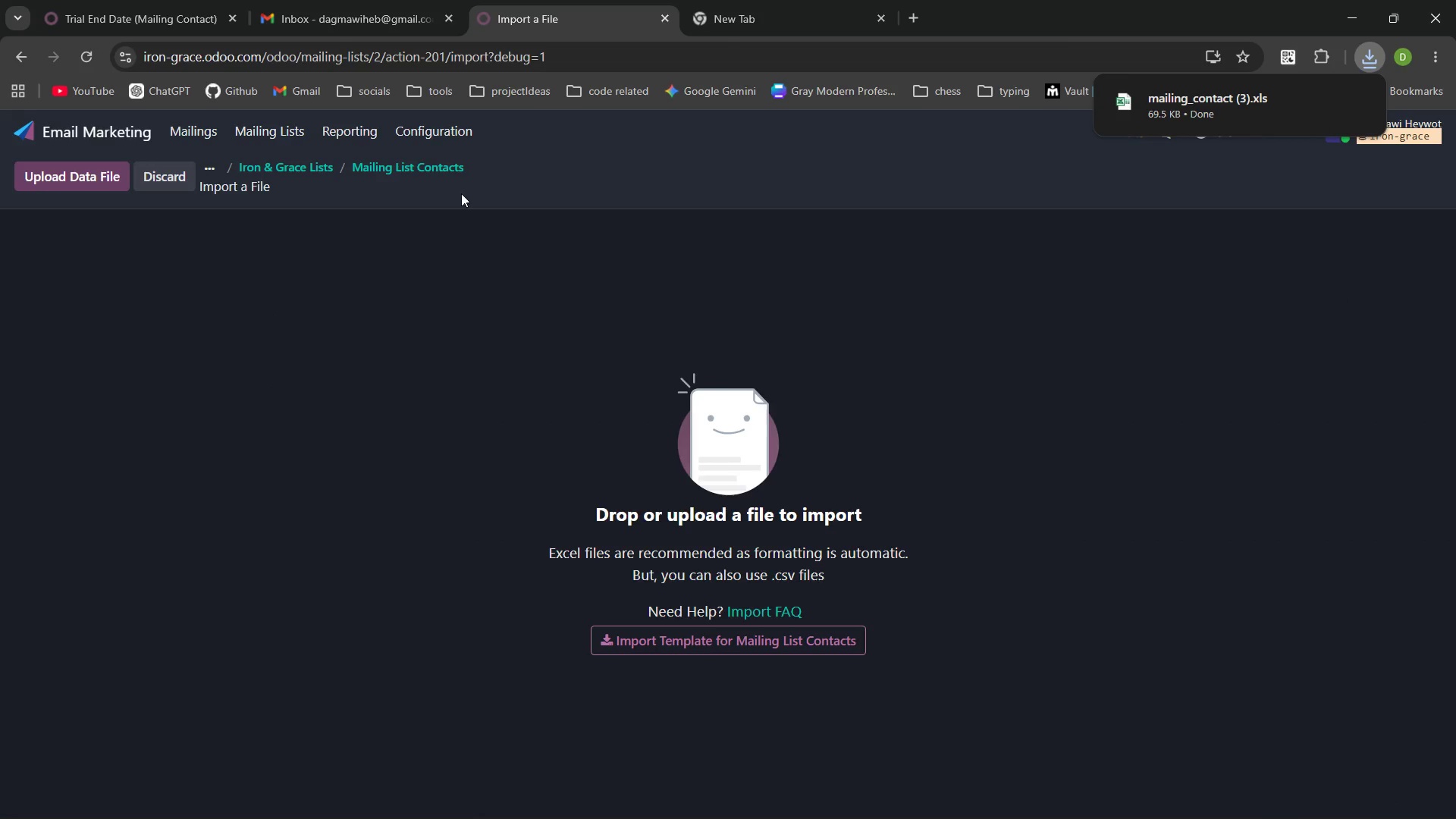 
left_click([93, 184])
 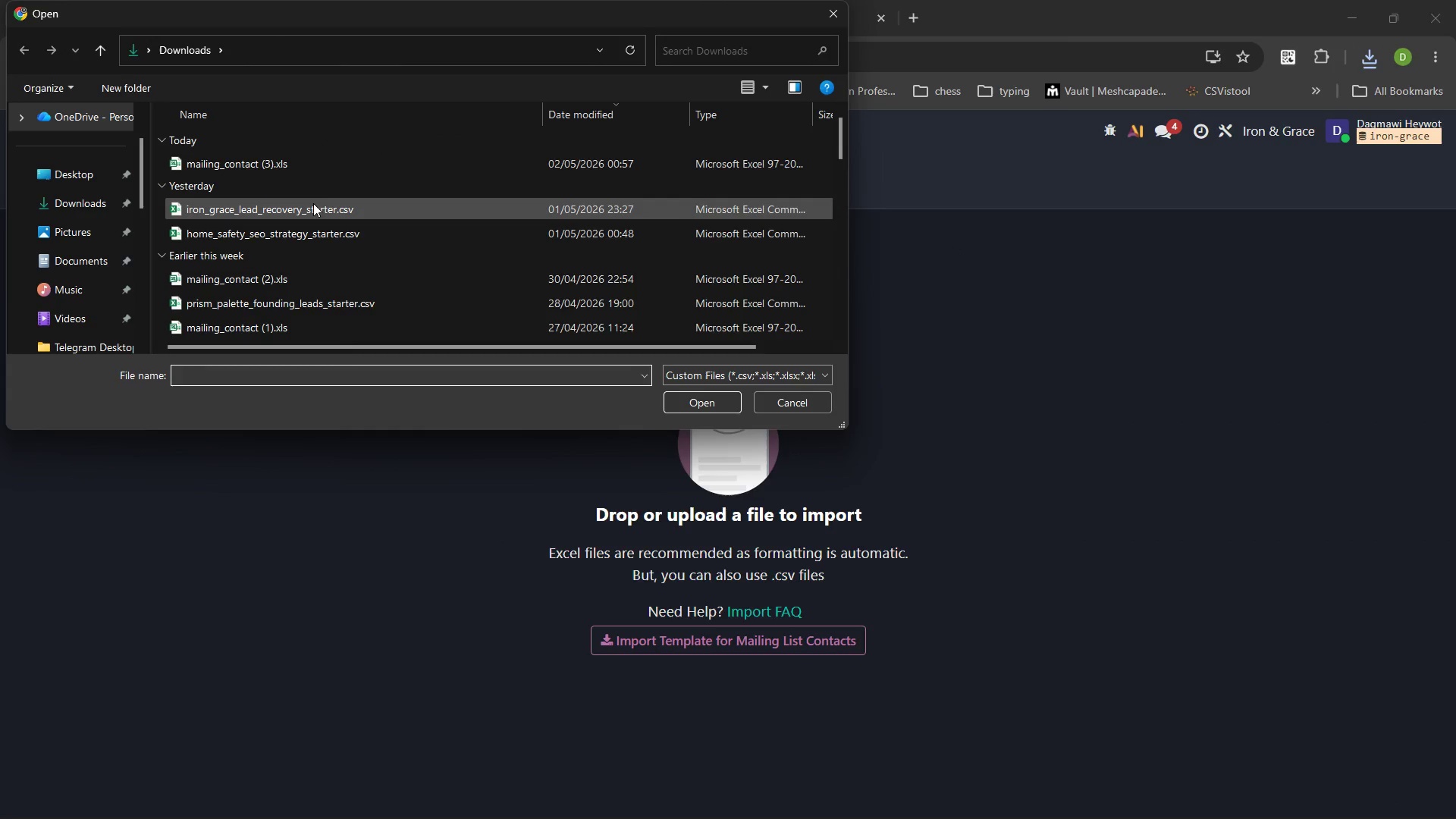 
left_click([311, 204])
 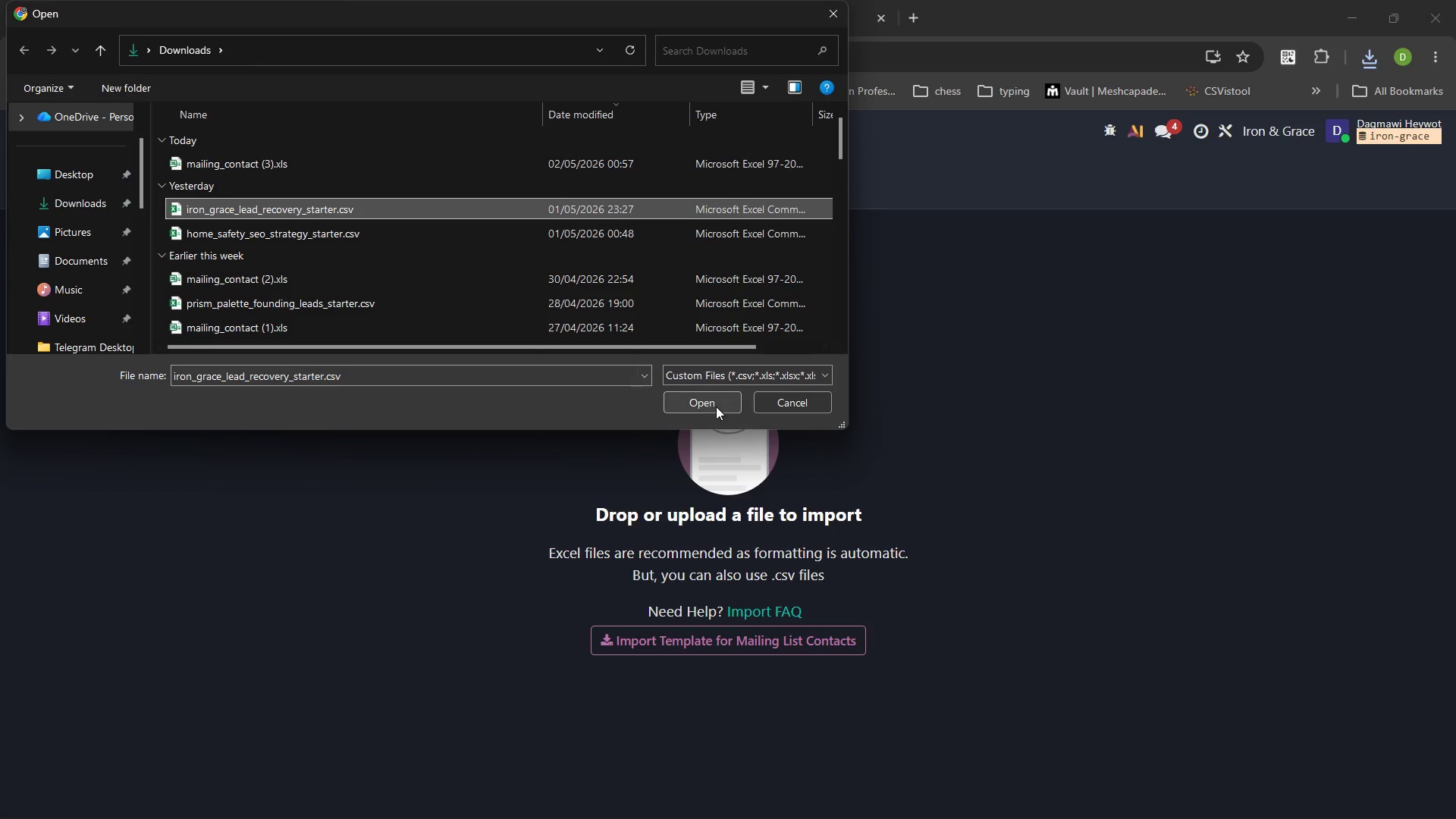 
left_click([717, 407])
 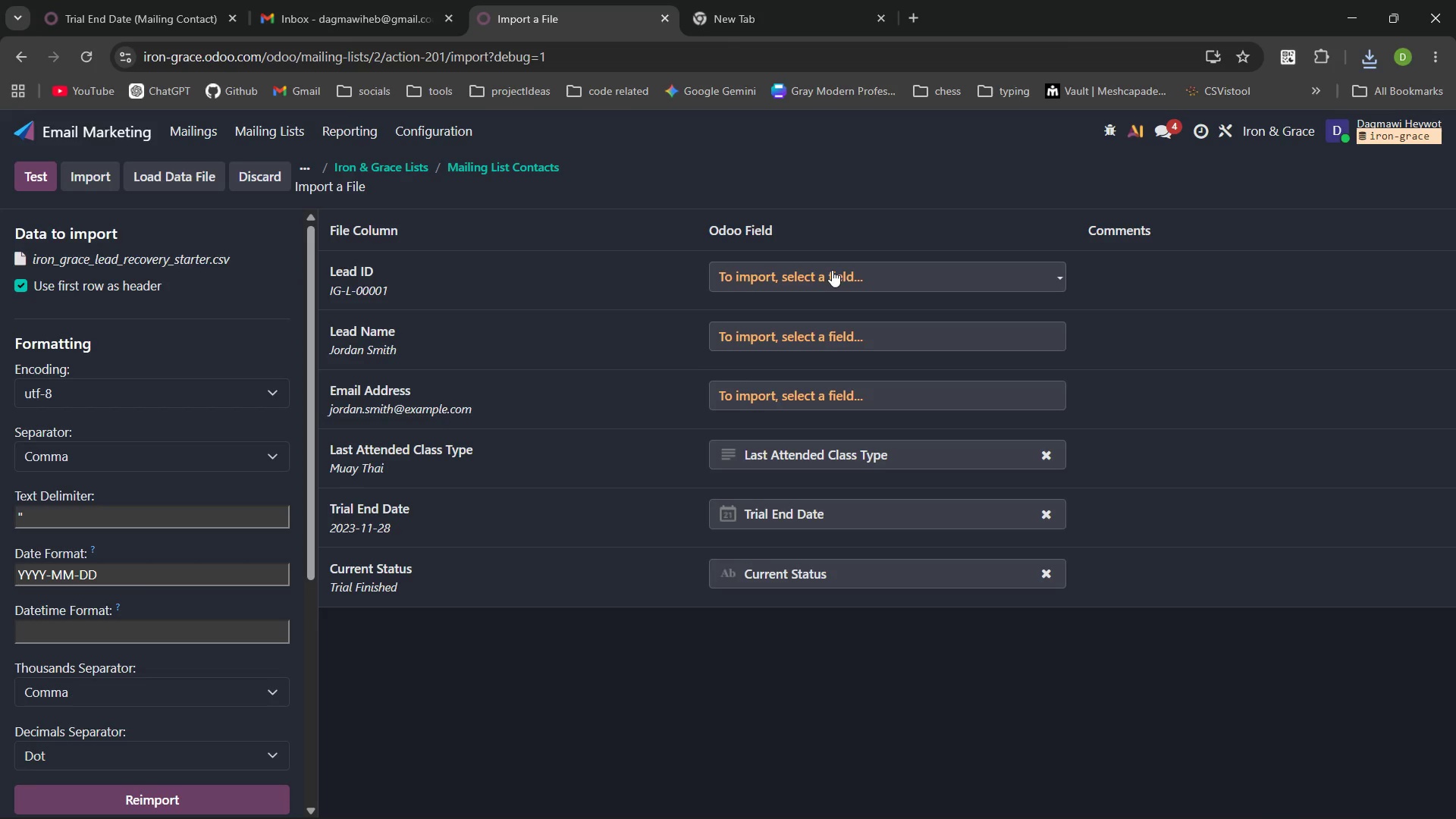 
left_click([921, 272])
 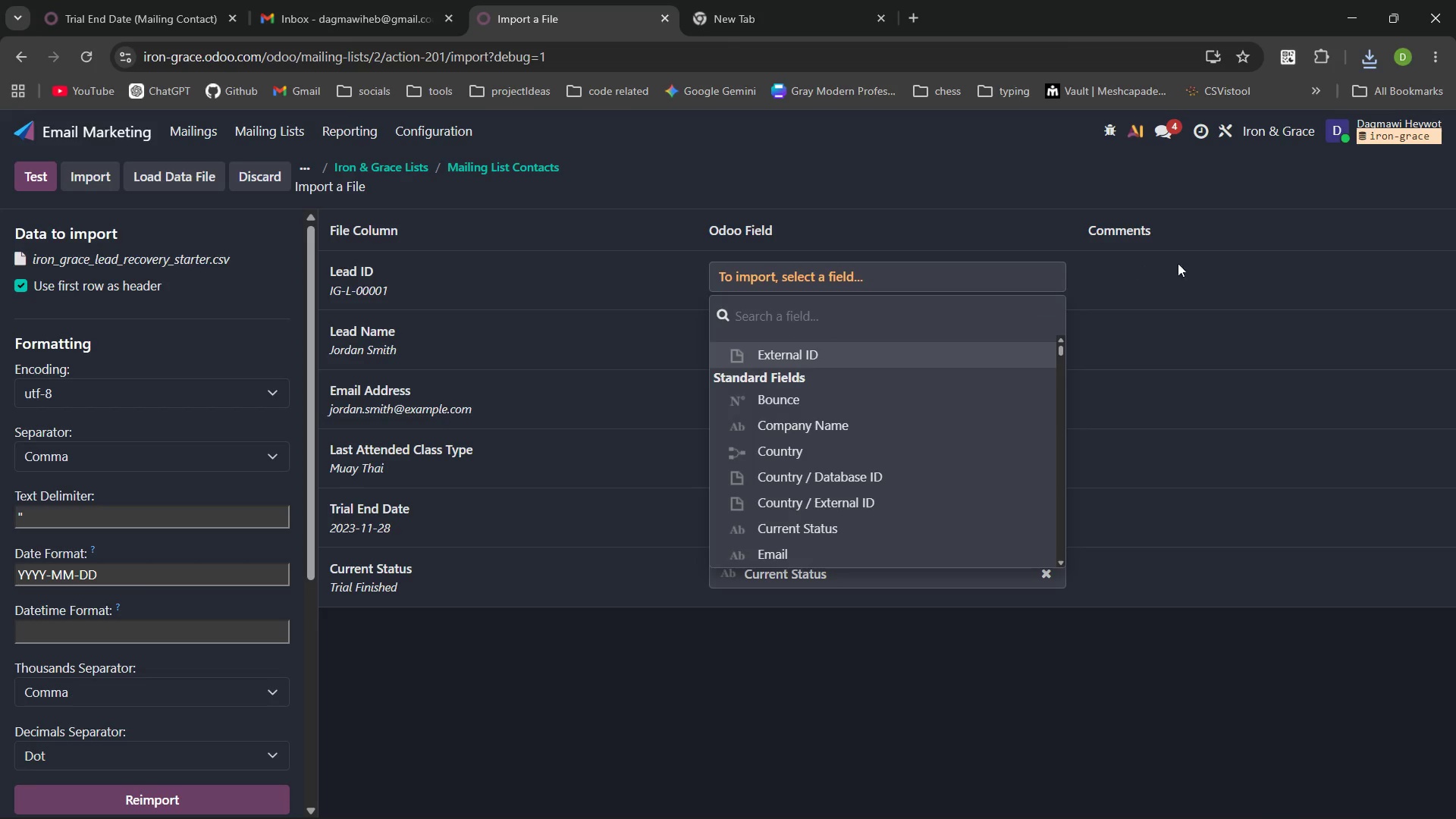 
left_click([1188, 263])
 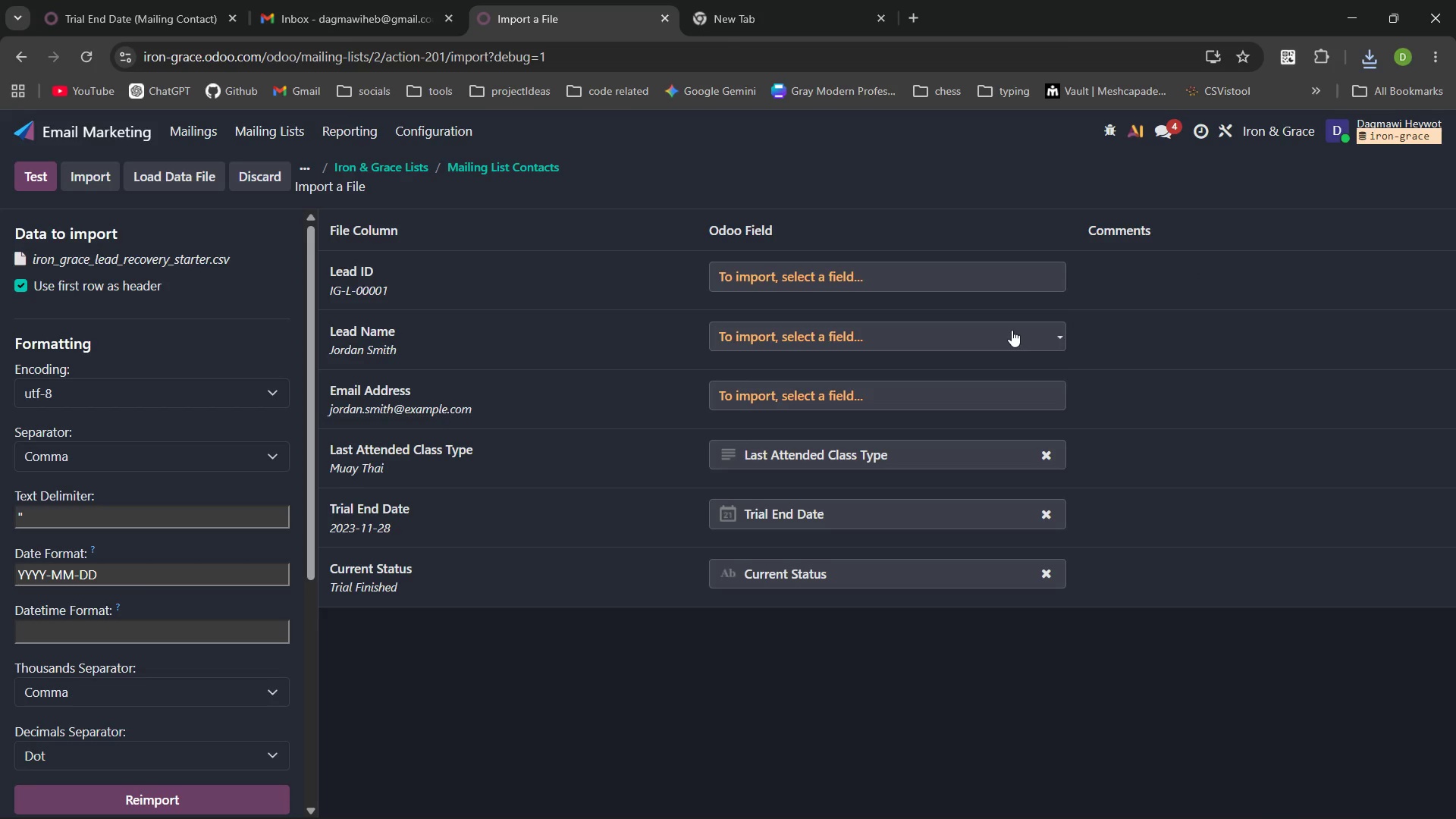 
left_click([1012, 330])
 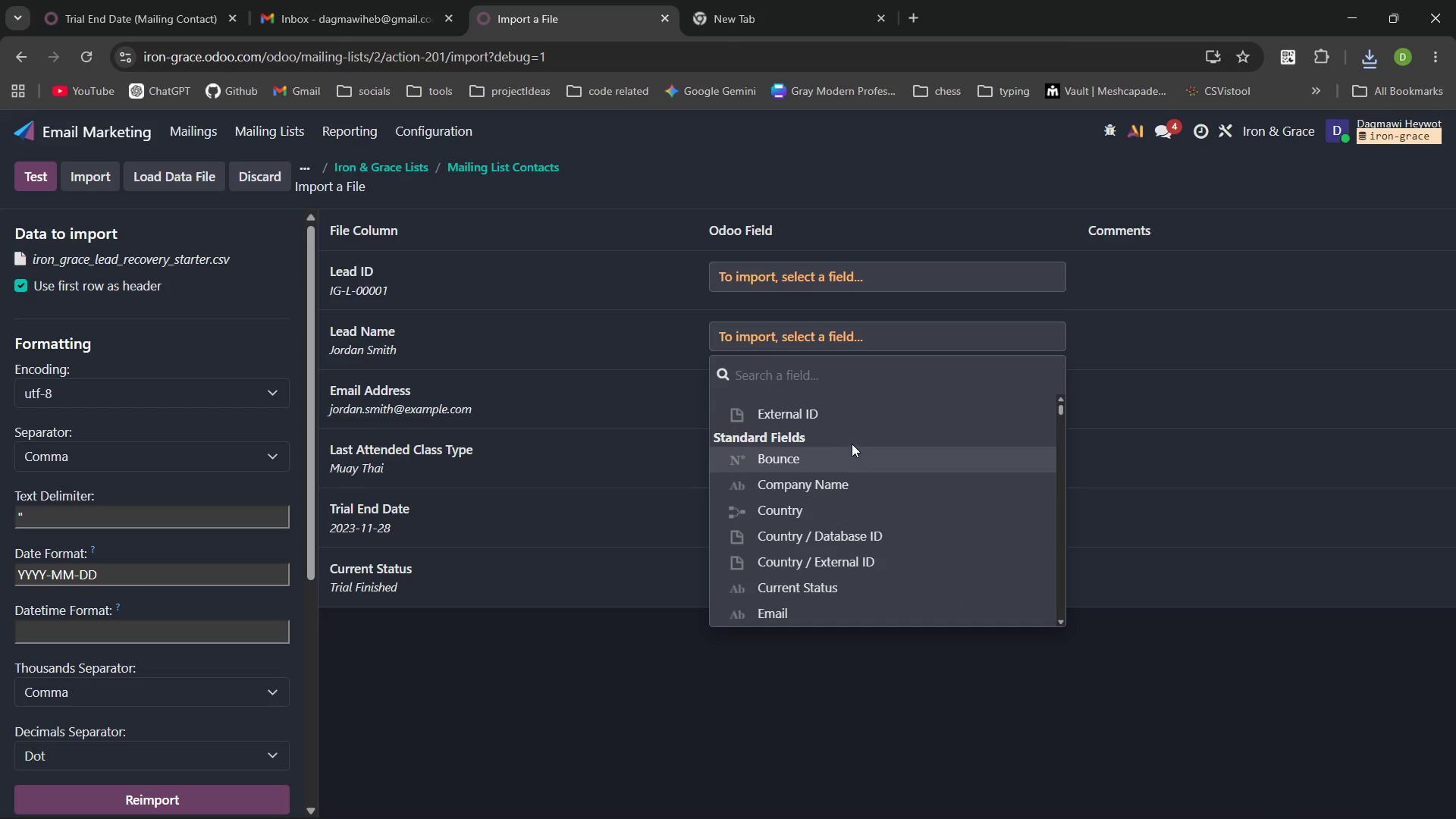 
type(an)
key(Backspace)
key(Backspace)
type(anm)
 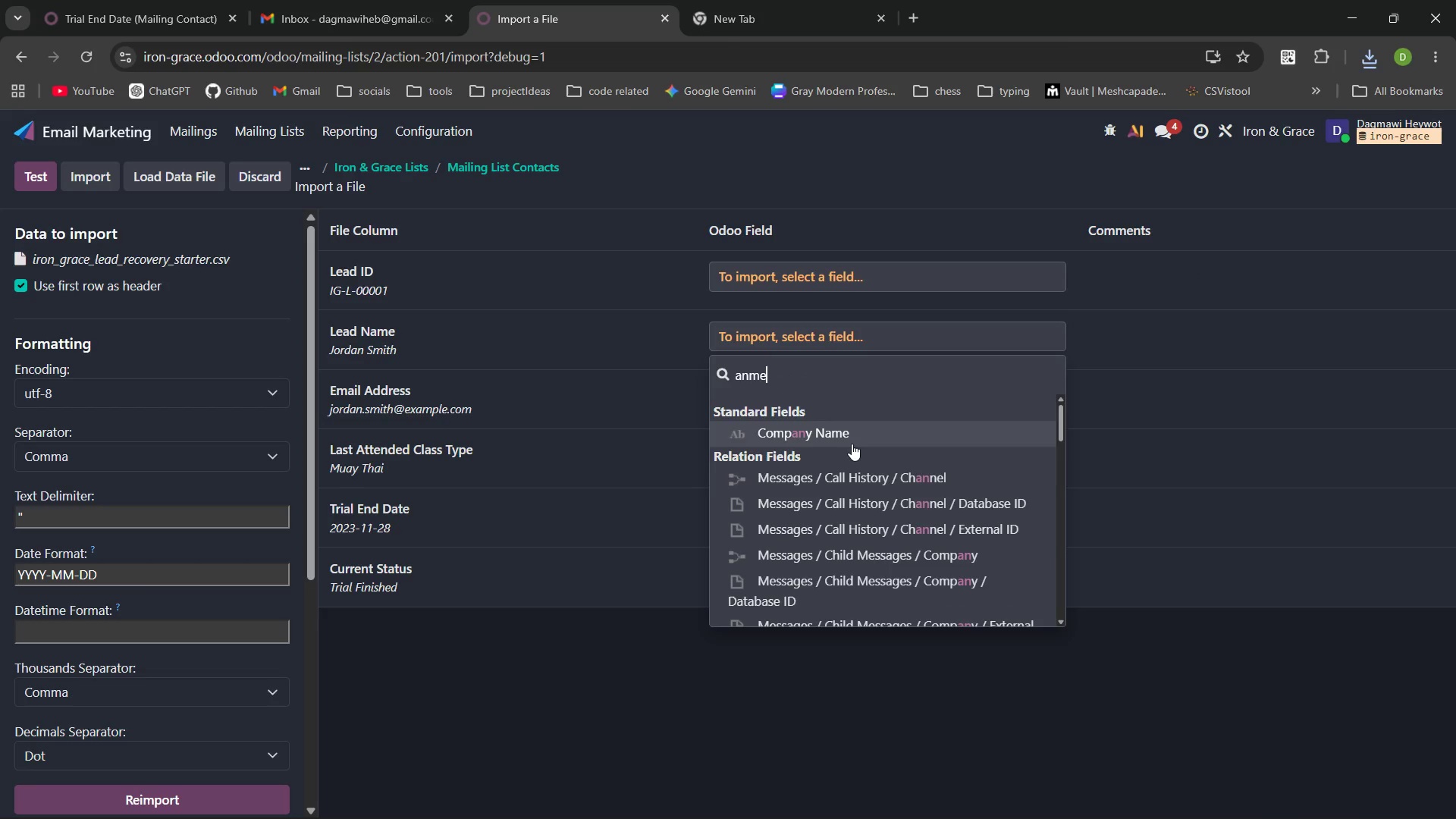 
hold_key(key=E, duration=1.5)
 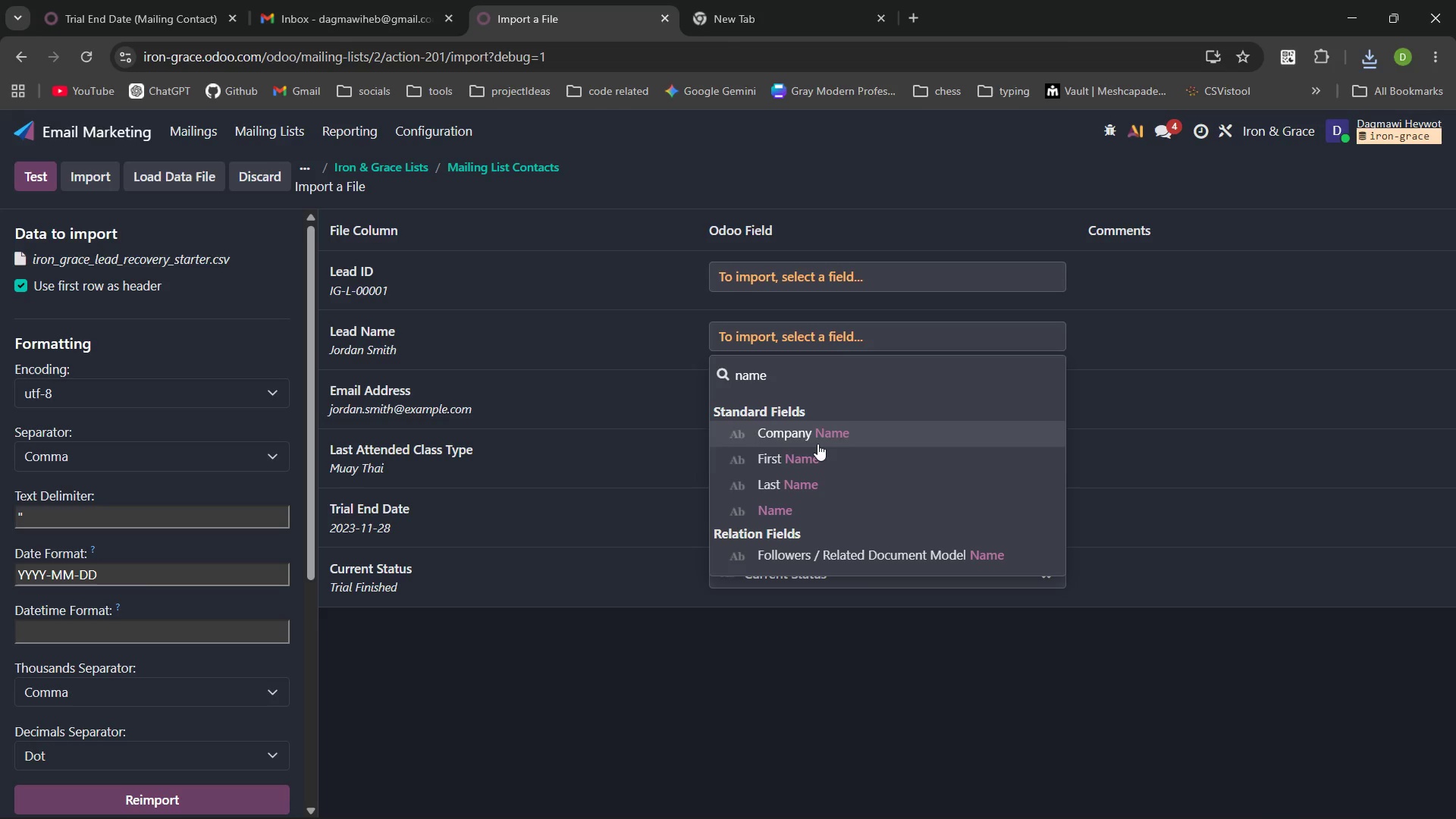 
key(Control+Backspace)
 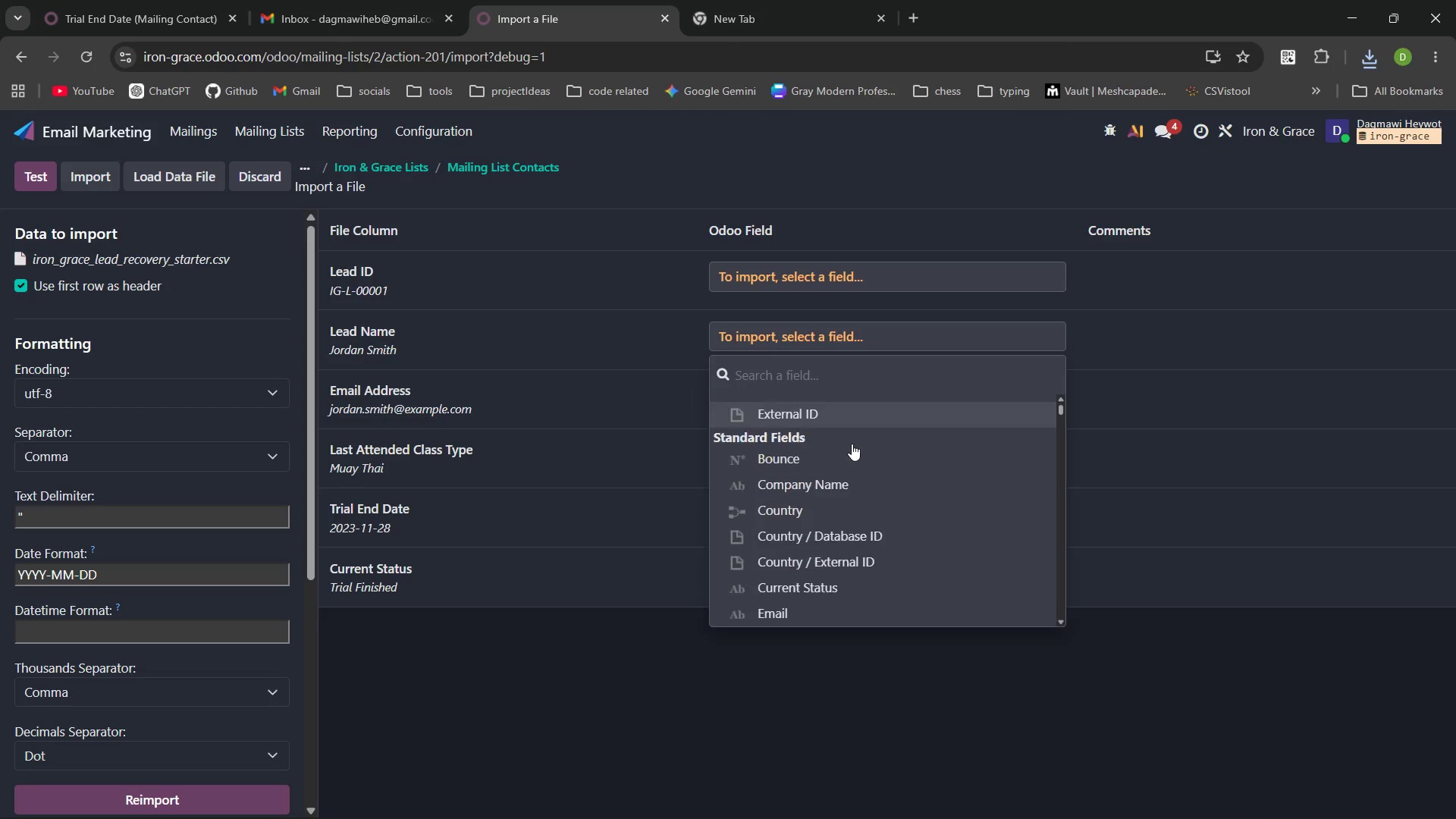 
type(nam)
 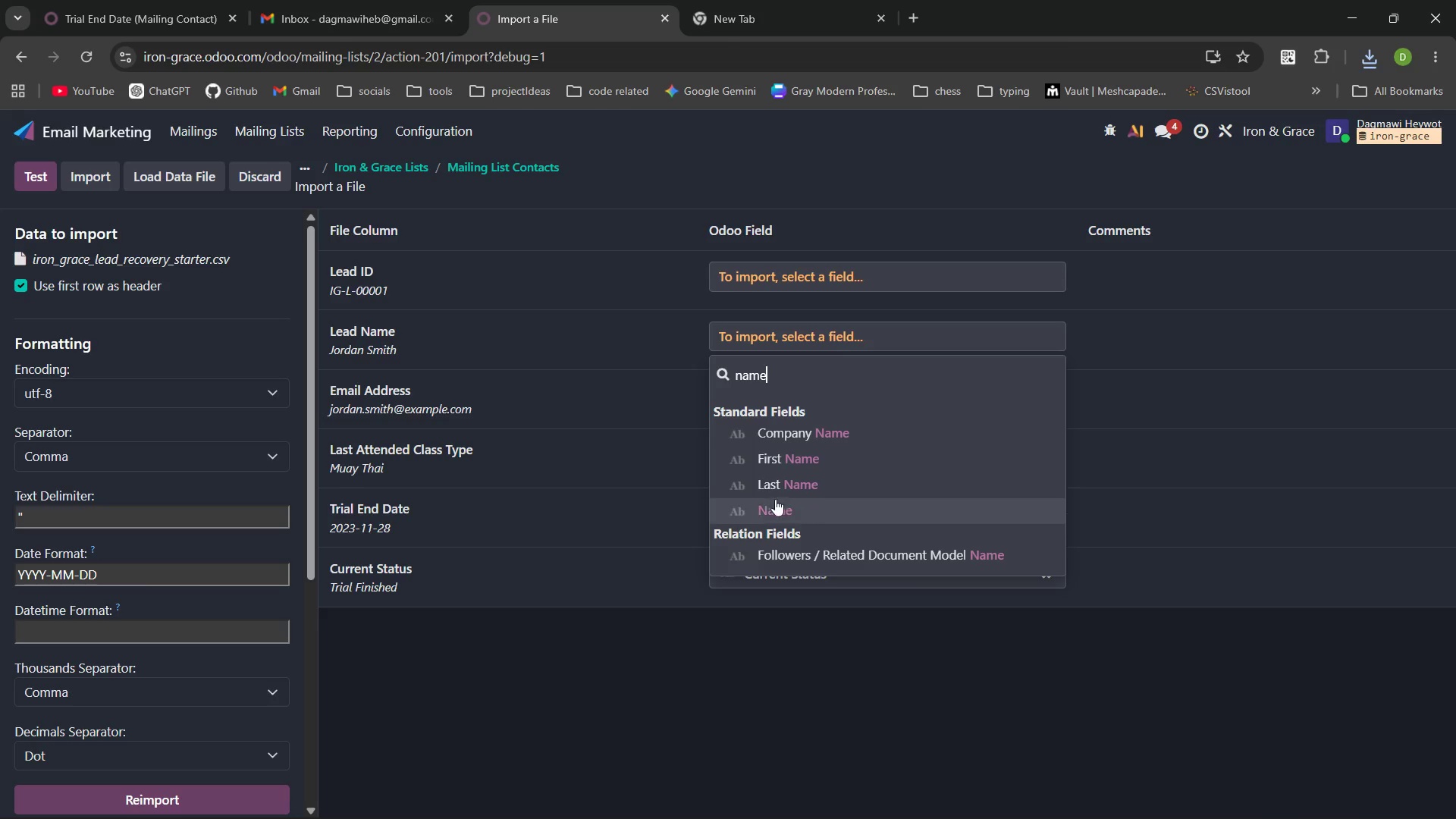 
left_click([779, 507])
 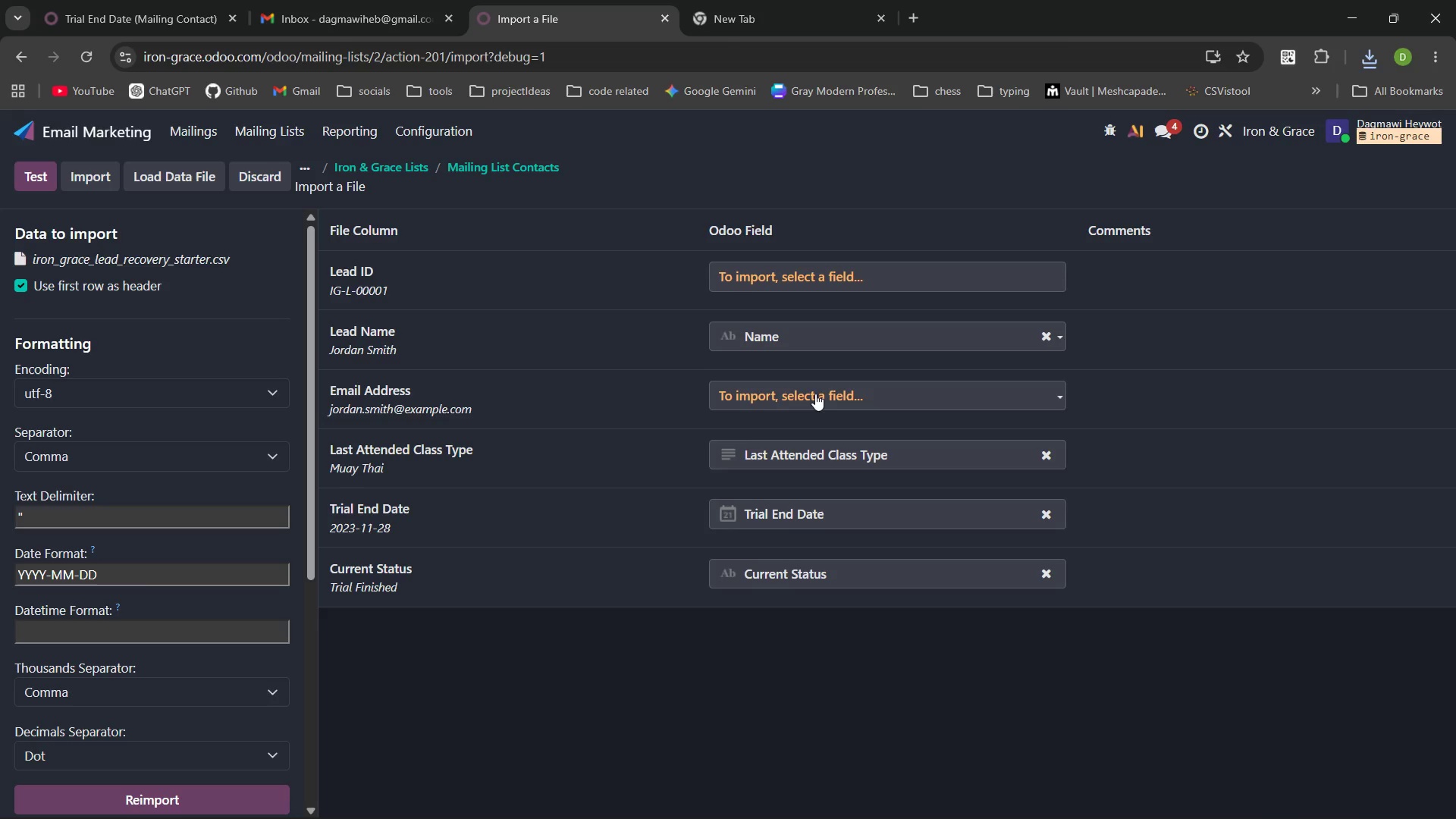 
left_click([816, 388])
 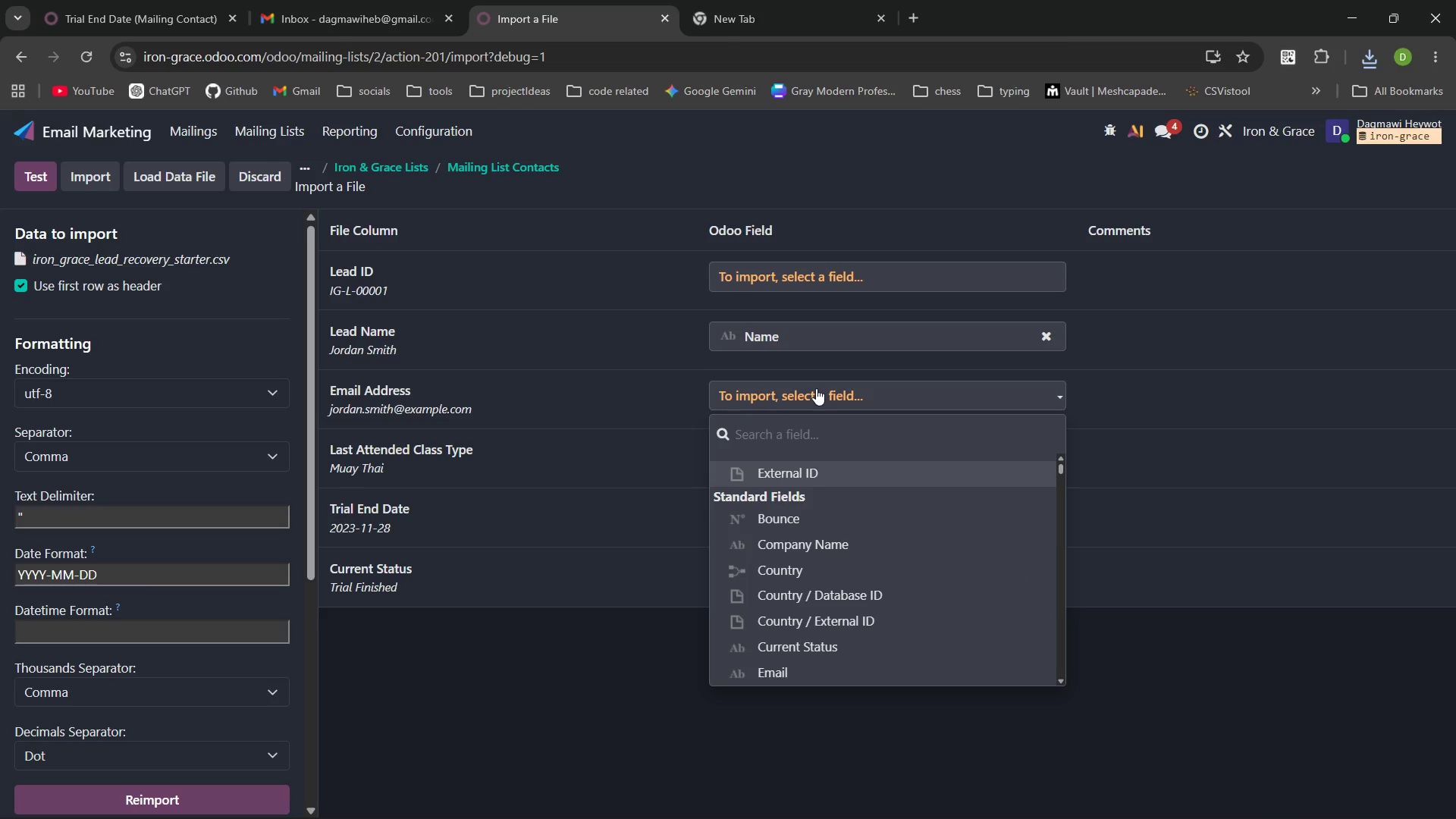 
type(email)
 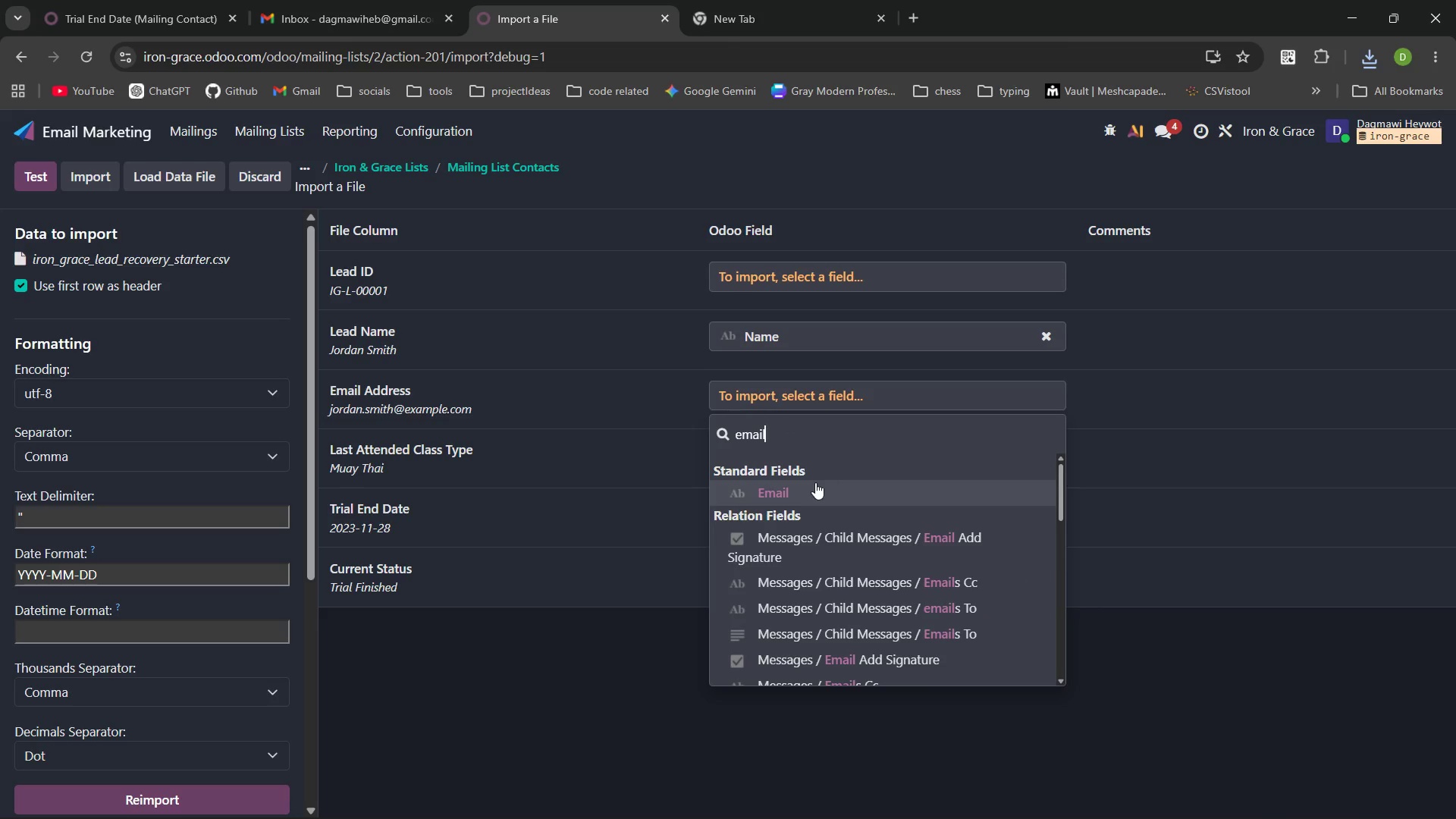 
left_click([814, 494])
 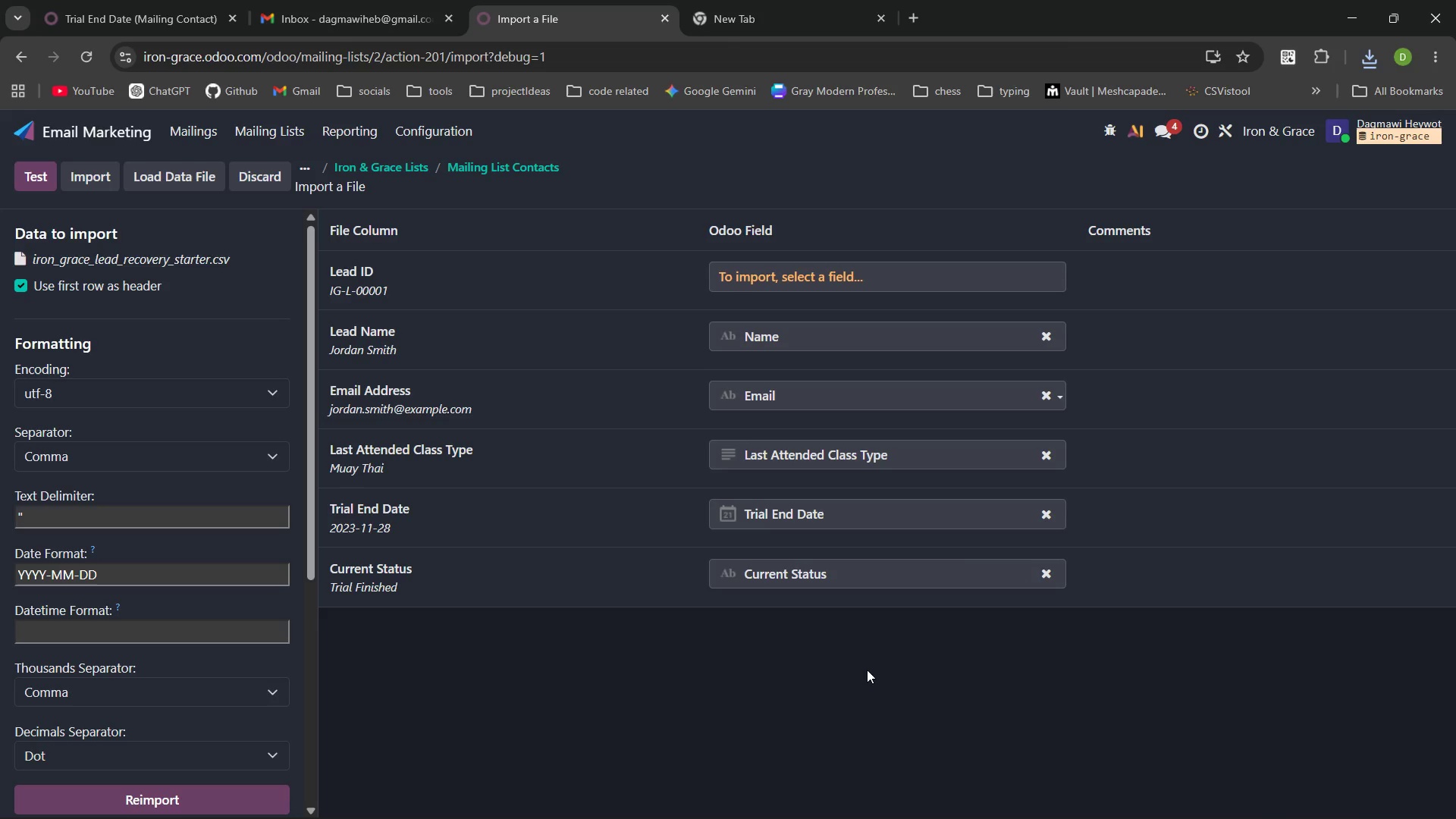 
left_click([780, 642])
 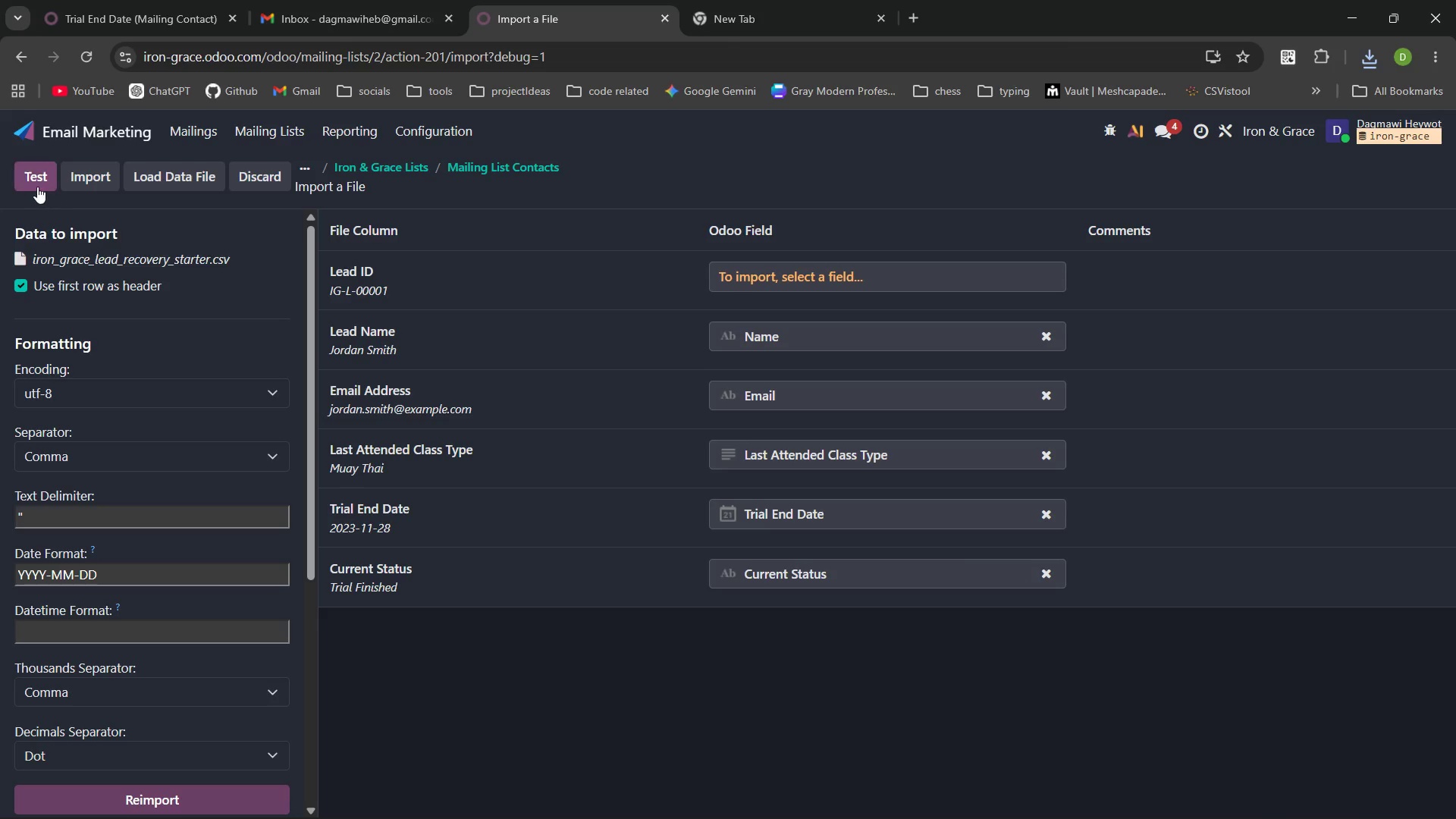 
left_click([36, 184])
 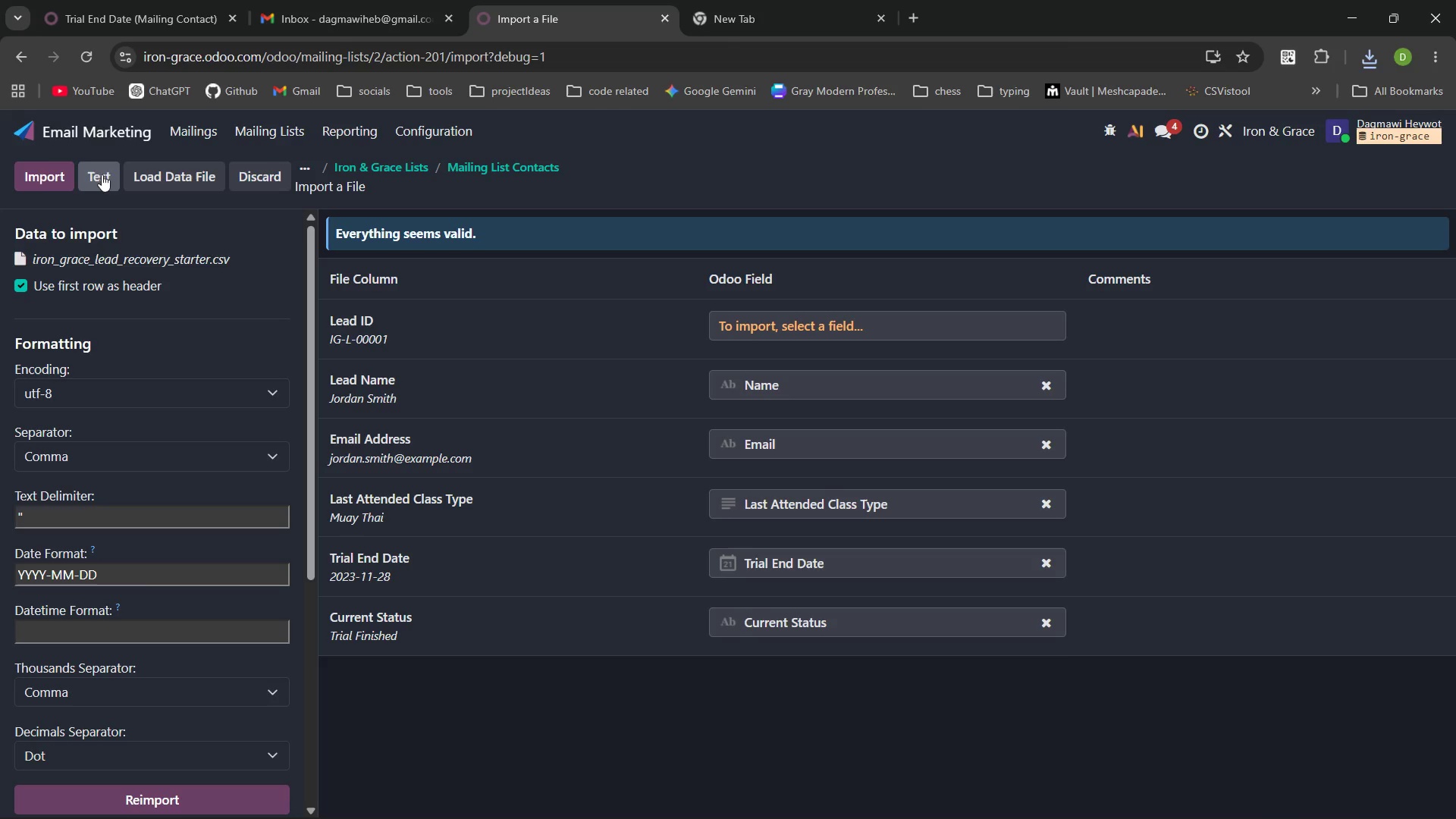 
left_click([66, 174])
 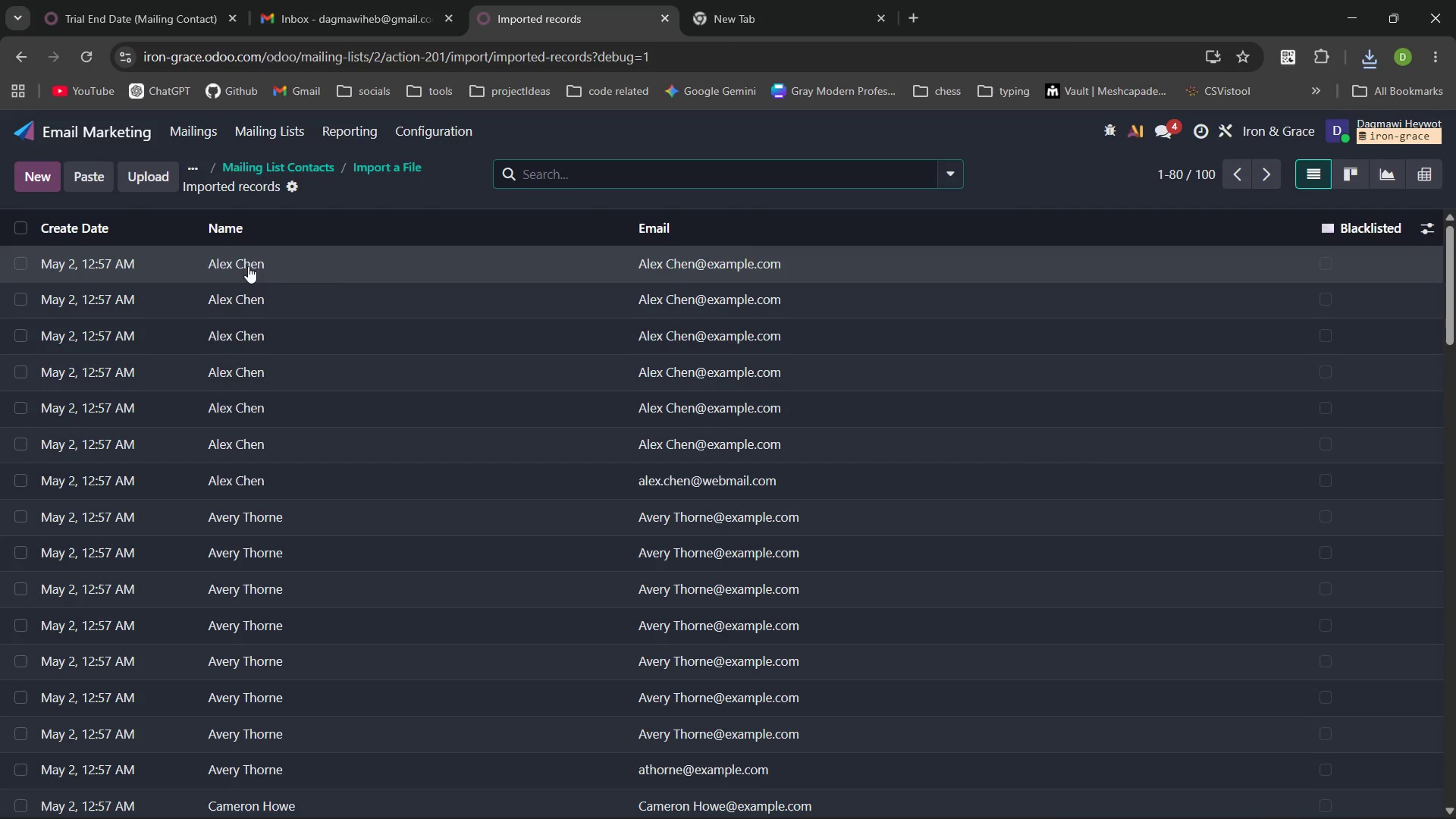 
wait(9.7)
 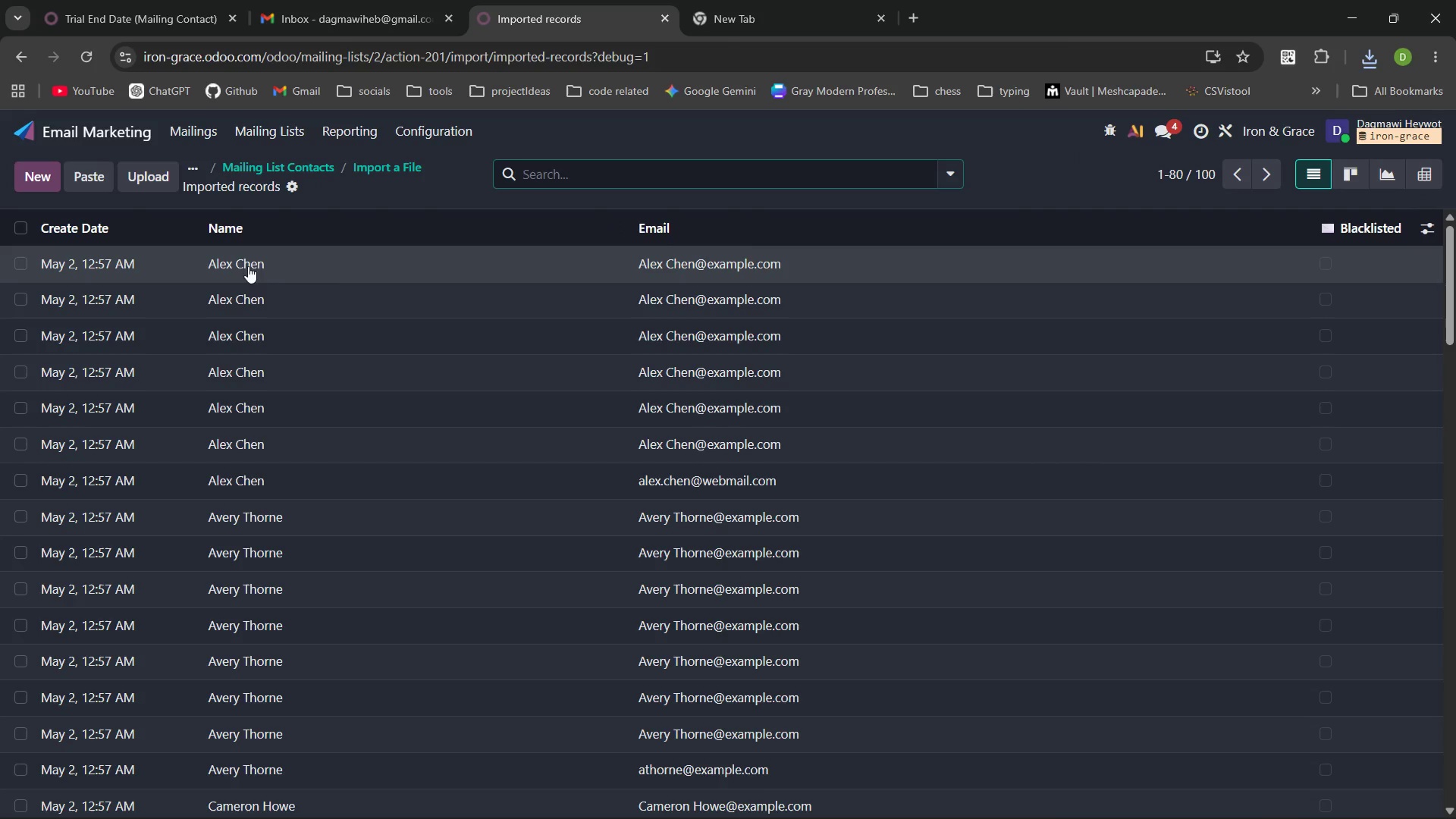 
left_click([725, 178])
 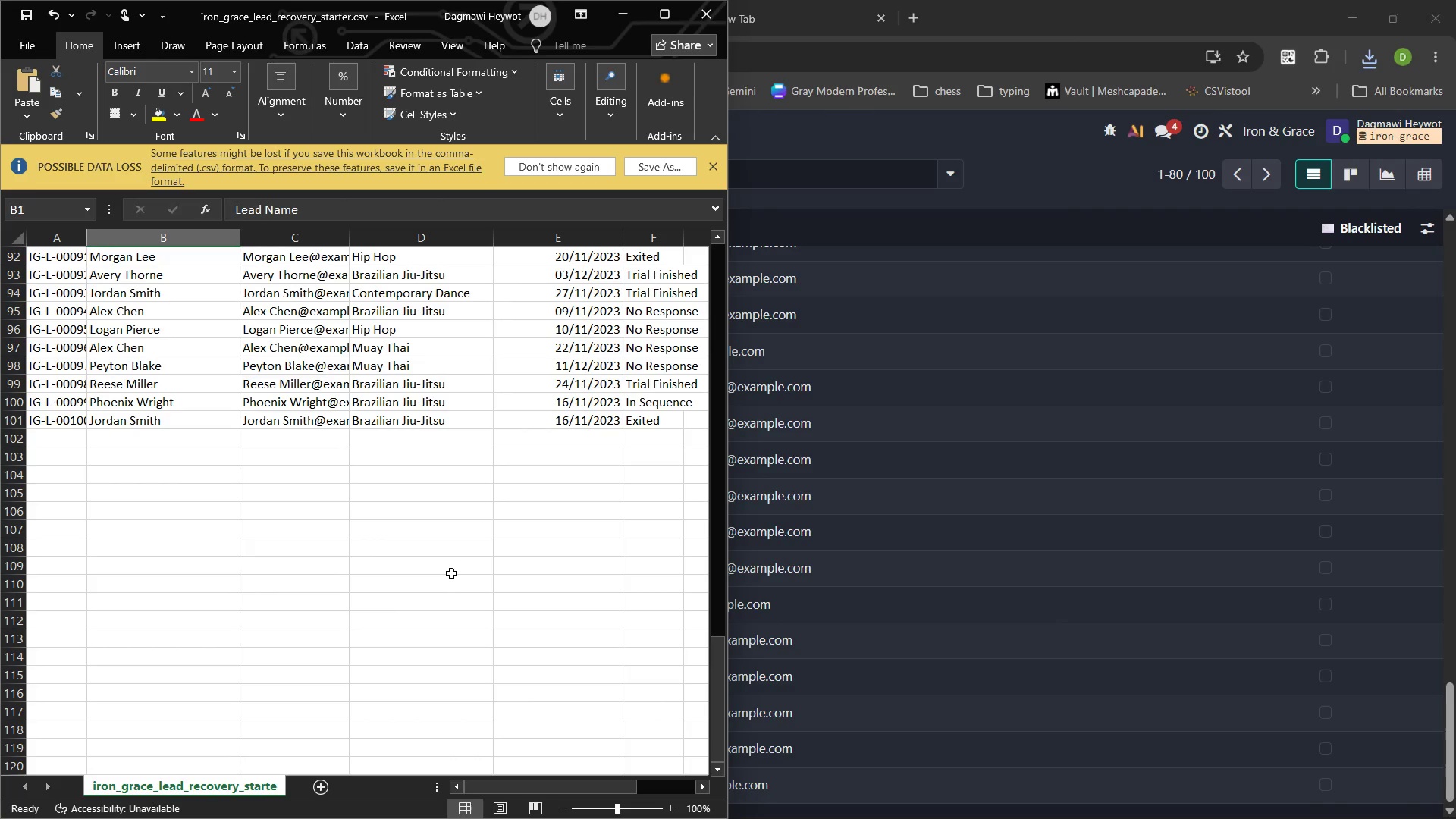 
wait(8.73)
 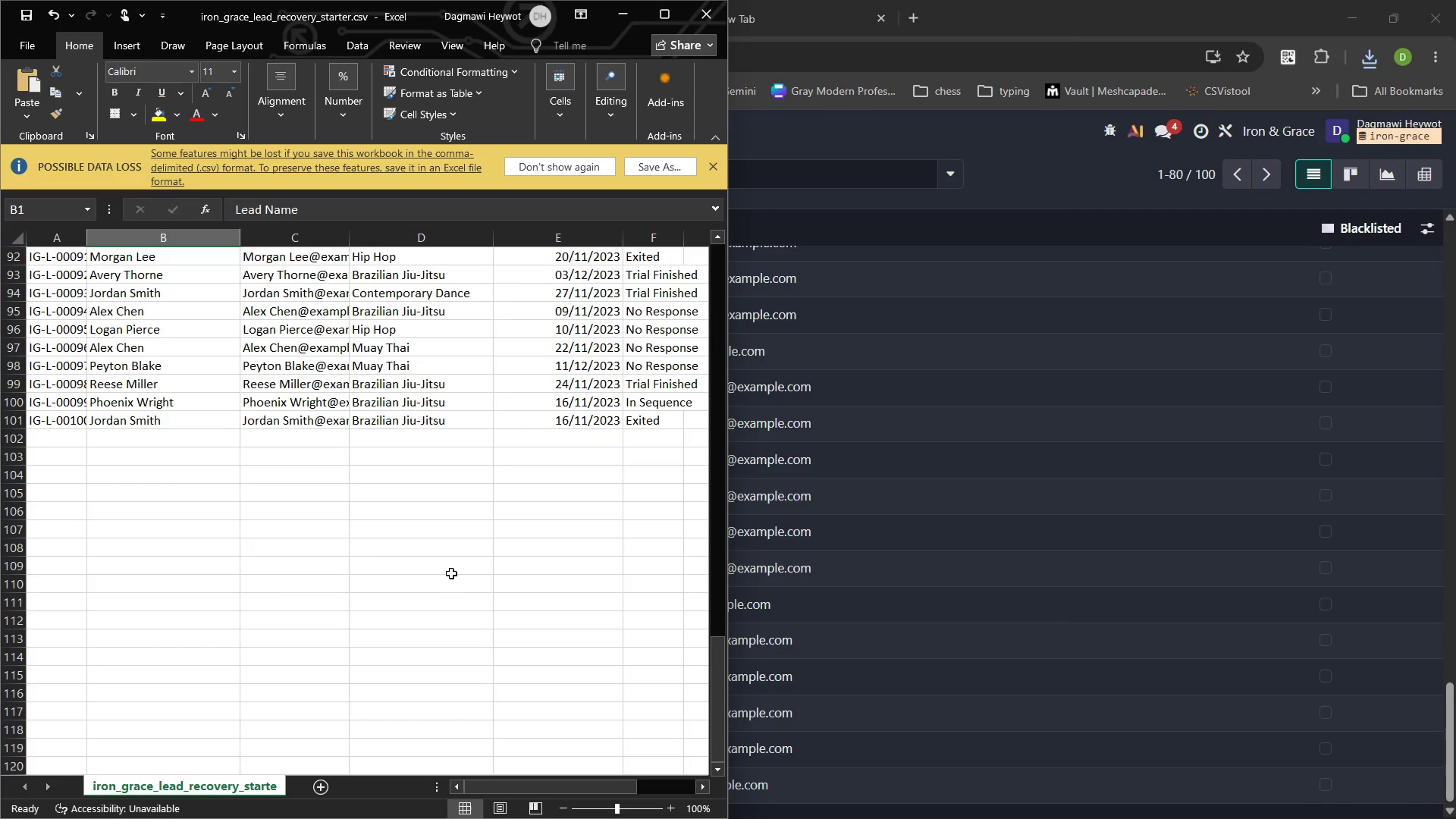 
left_click([716, 8])
 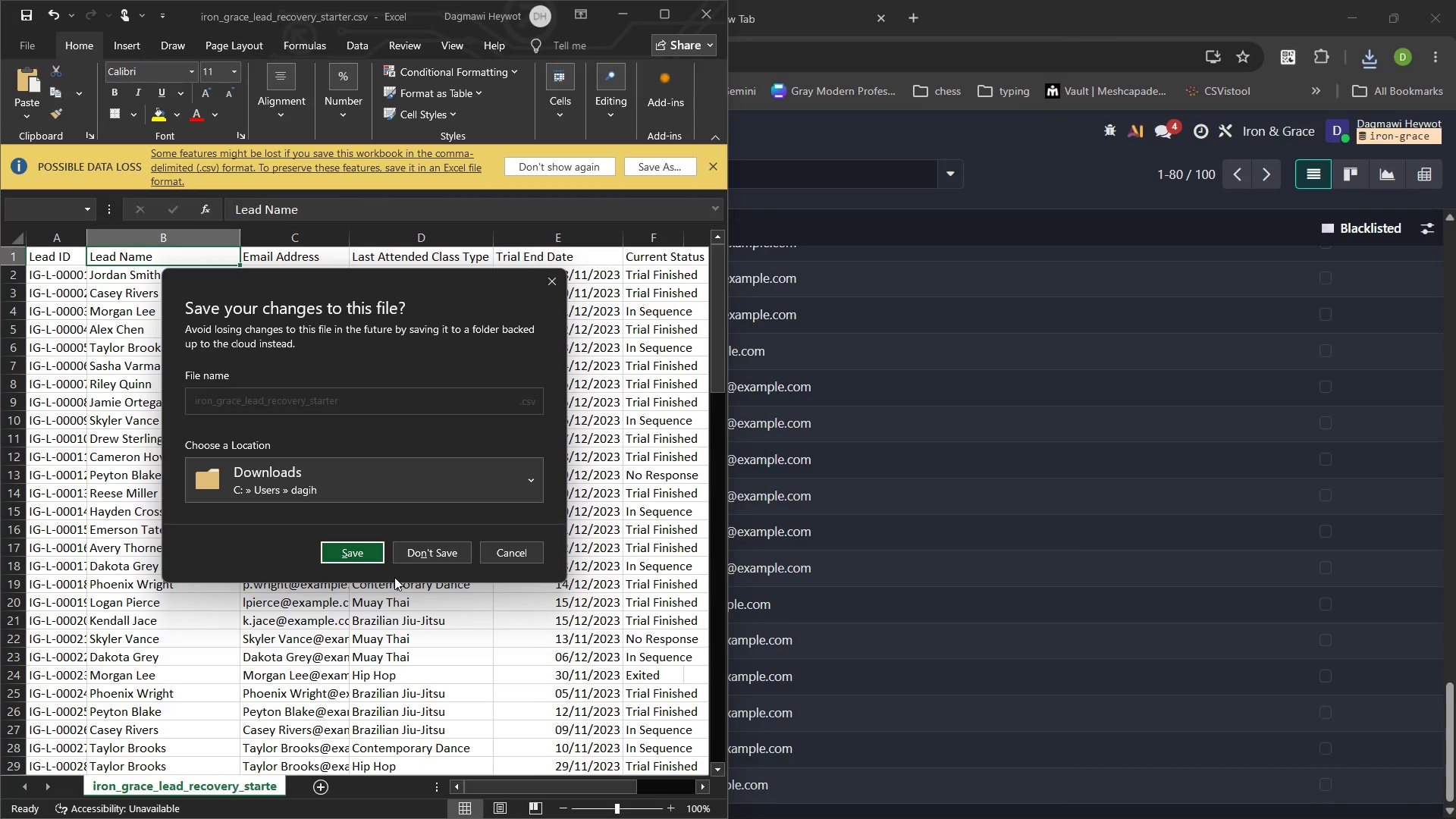 
left_click([416, 558])
 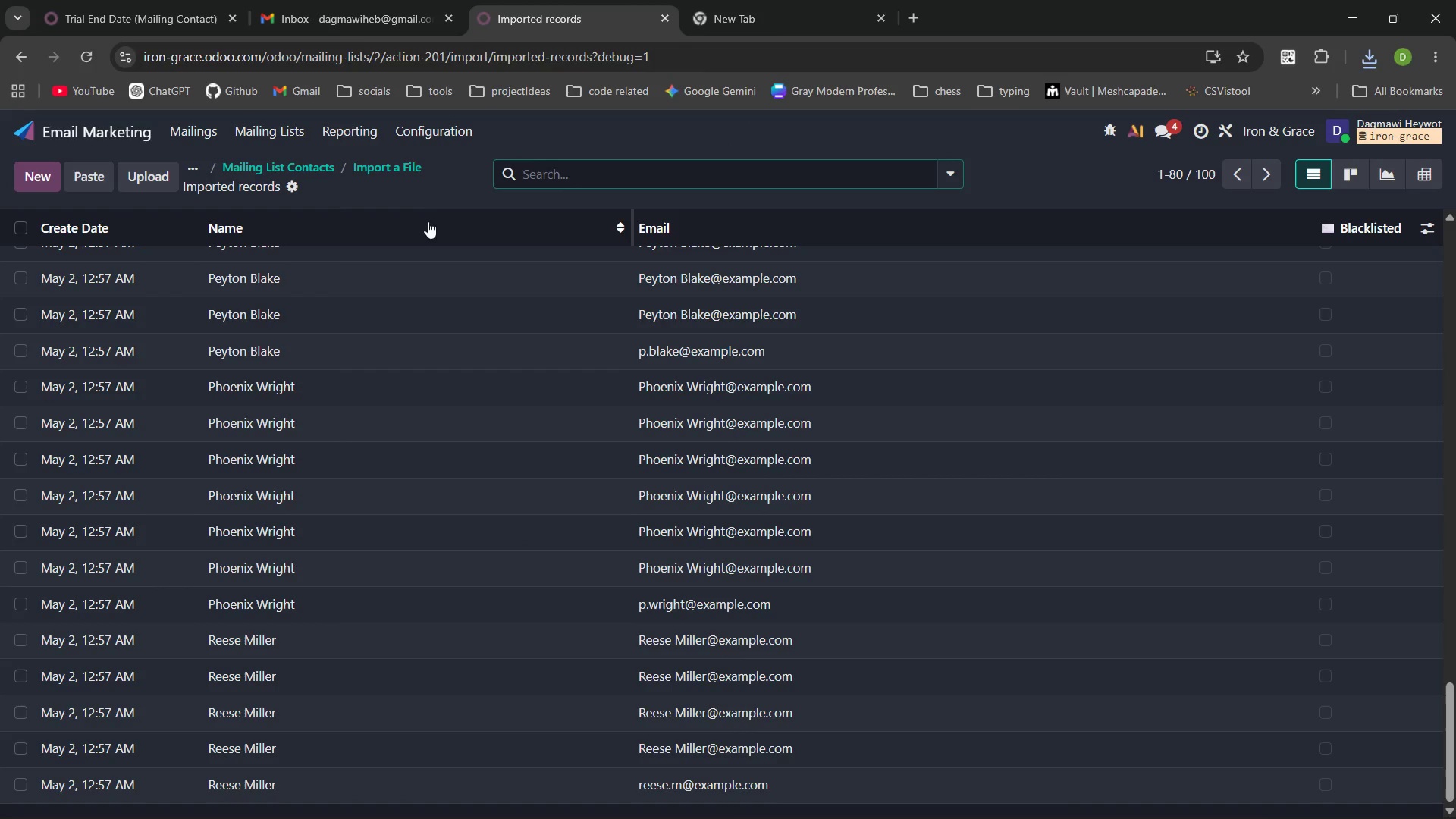 
left_click([431, 184])
 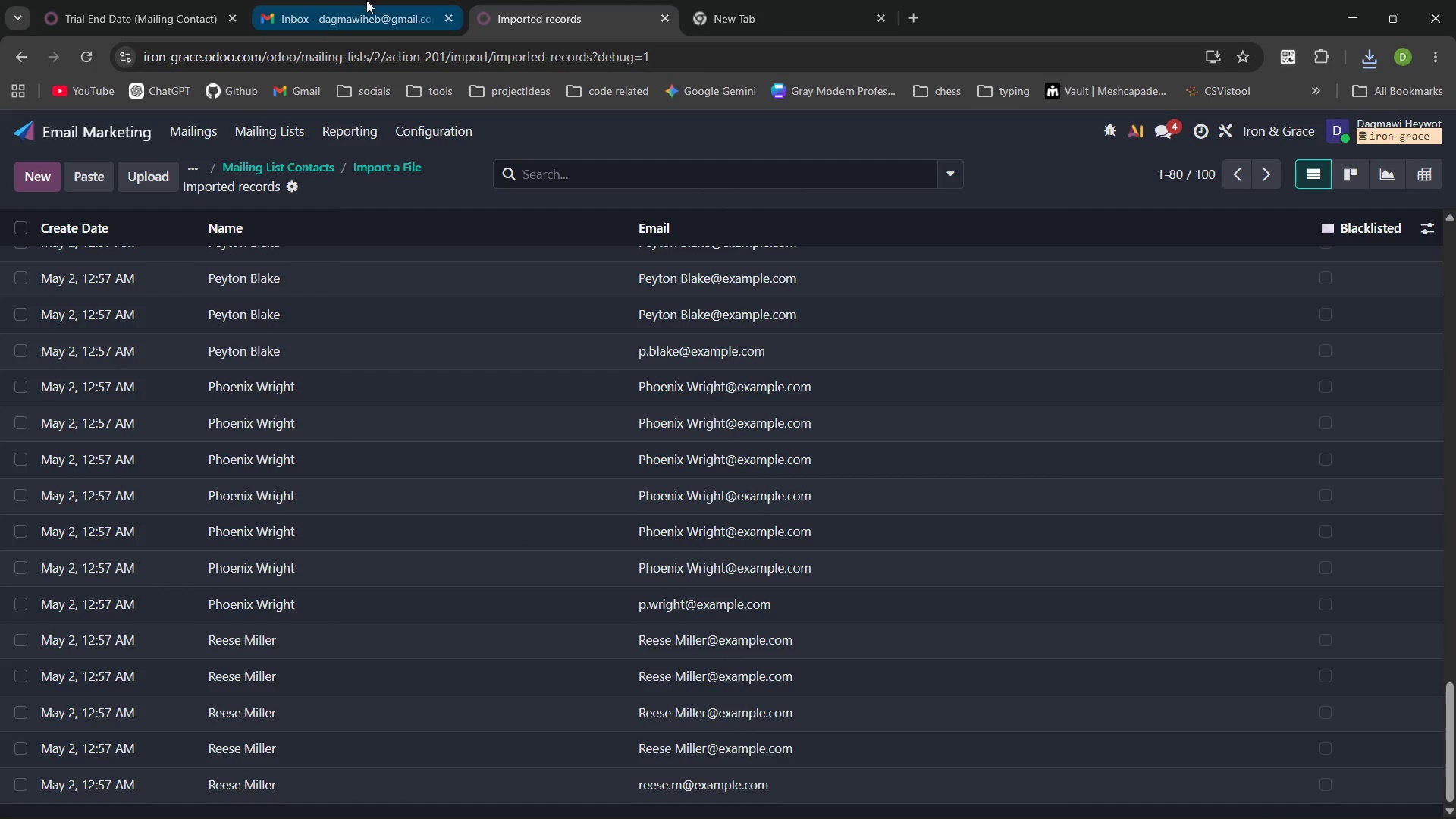 
left_click([366, 0])
 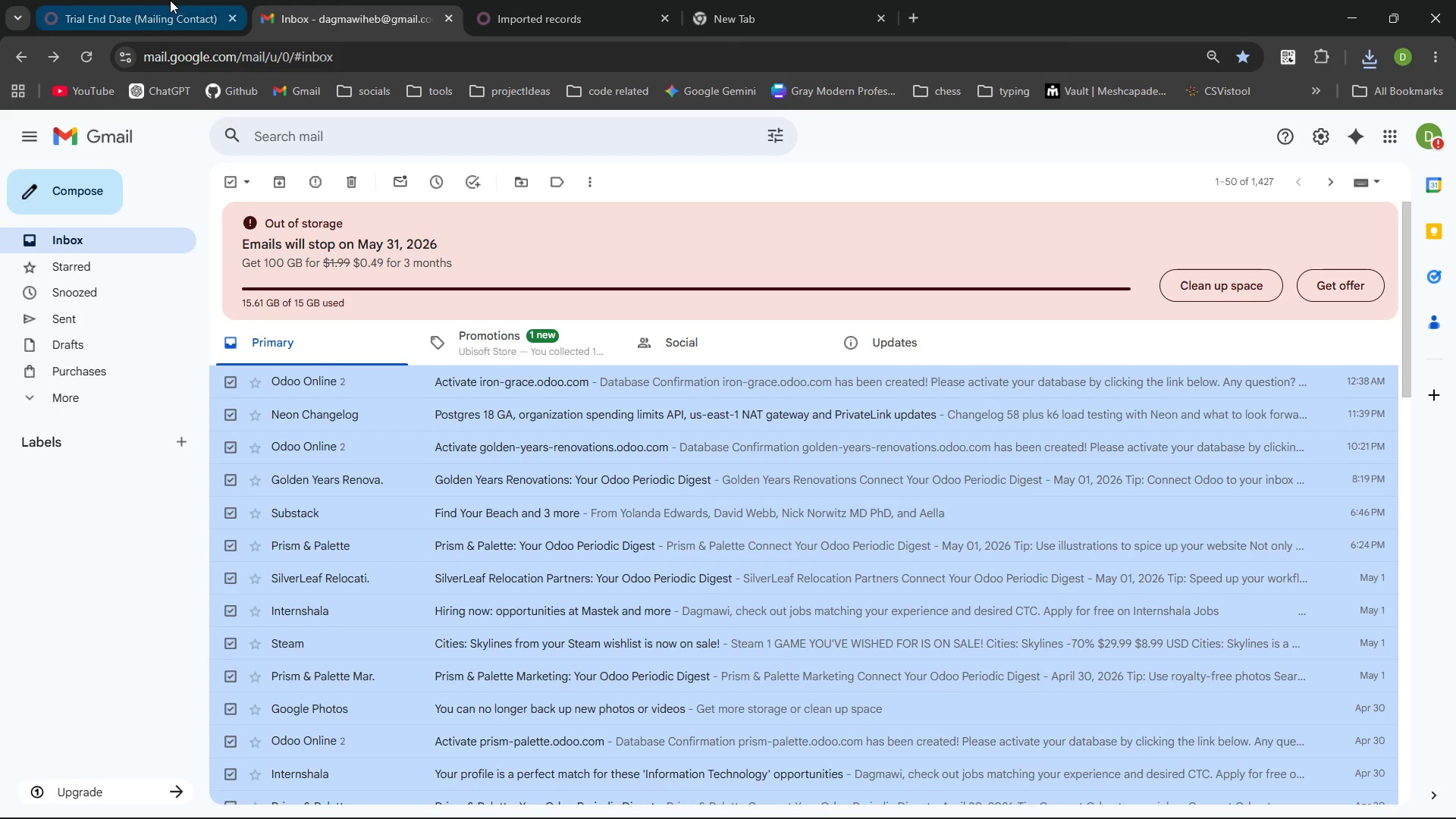 
left_click([170, 0])
 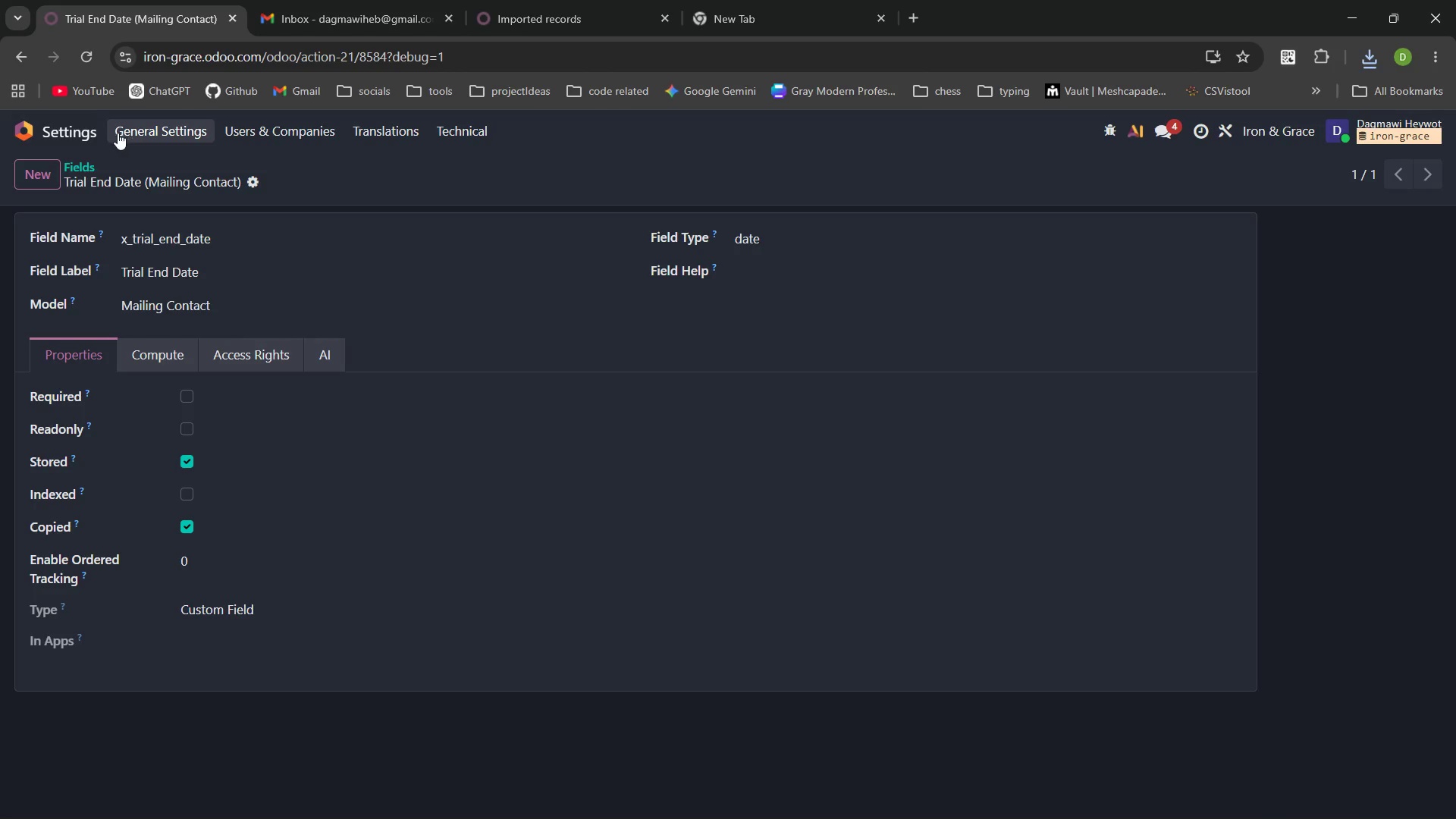 
mouse_move([123, 37])
 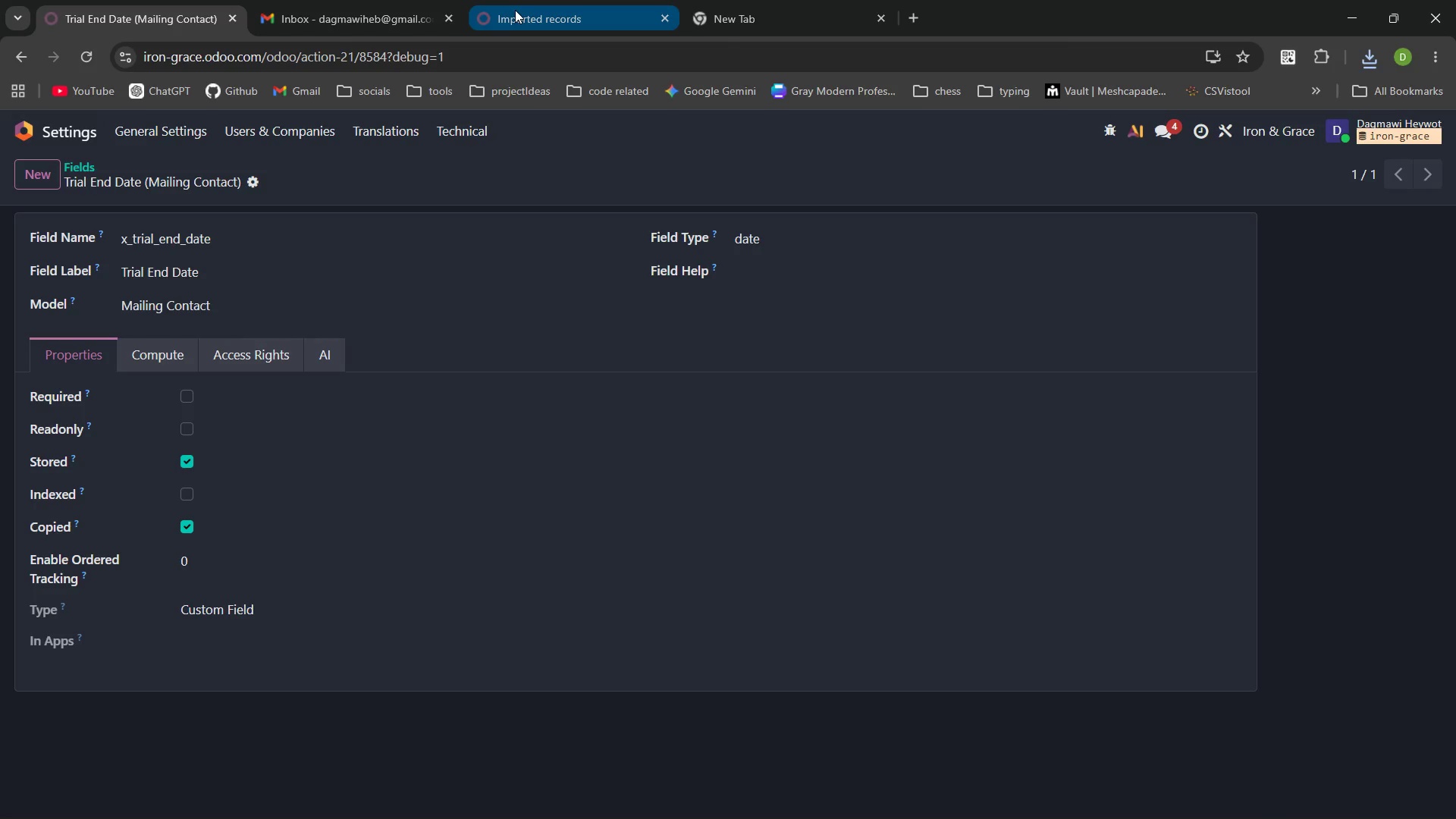 
left_click([515, 10])
 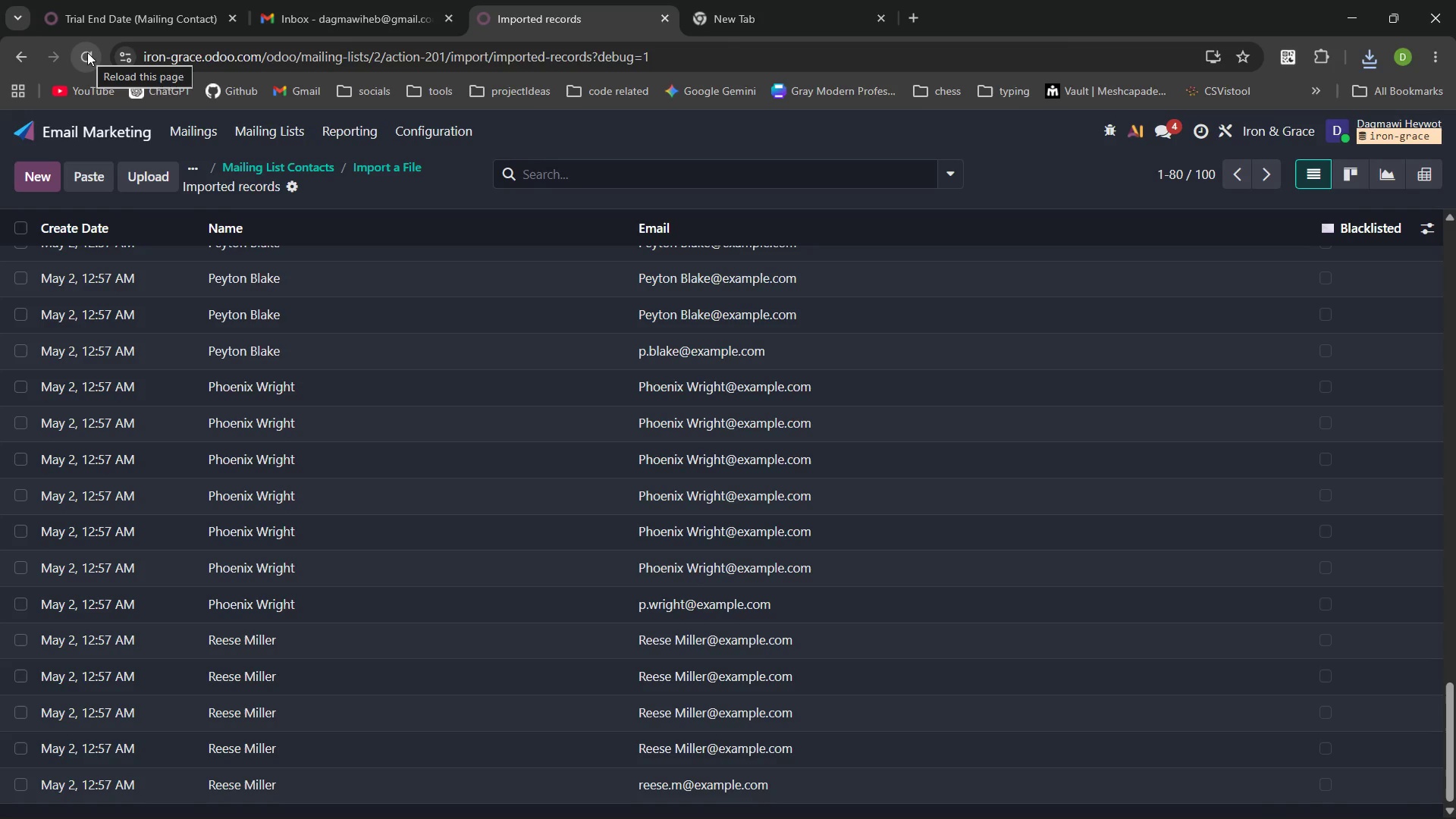 
left_click([87, 52])
 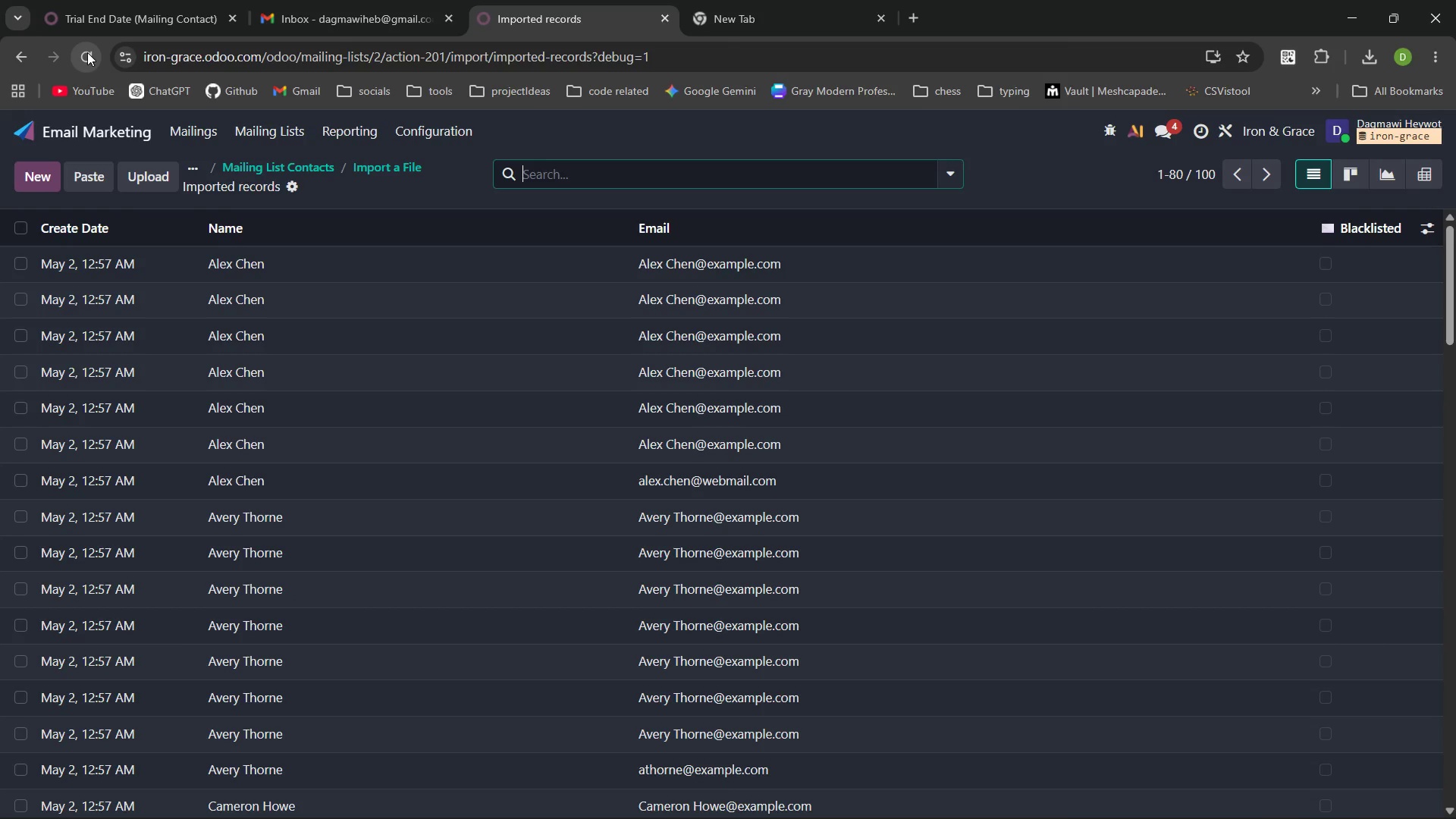 
wait(6.42)
 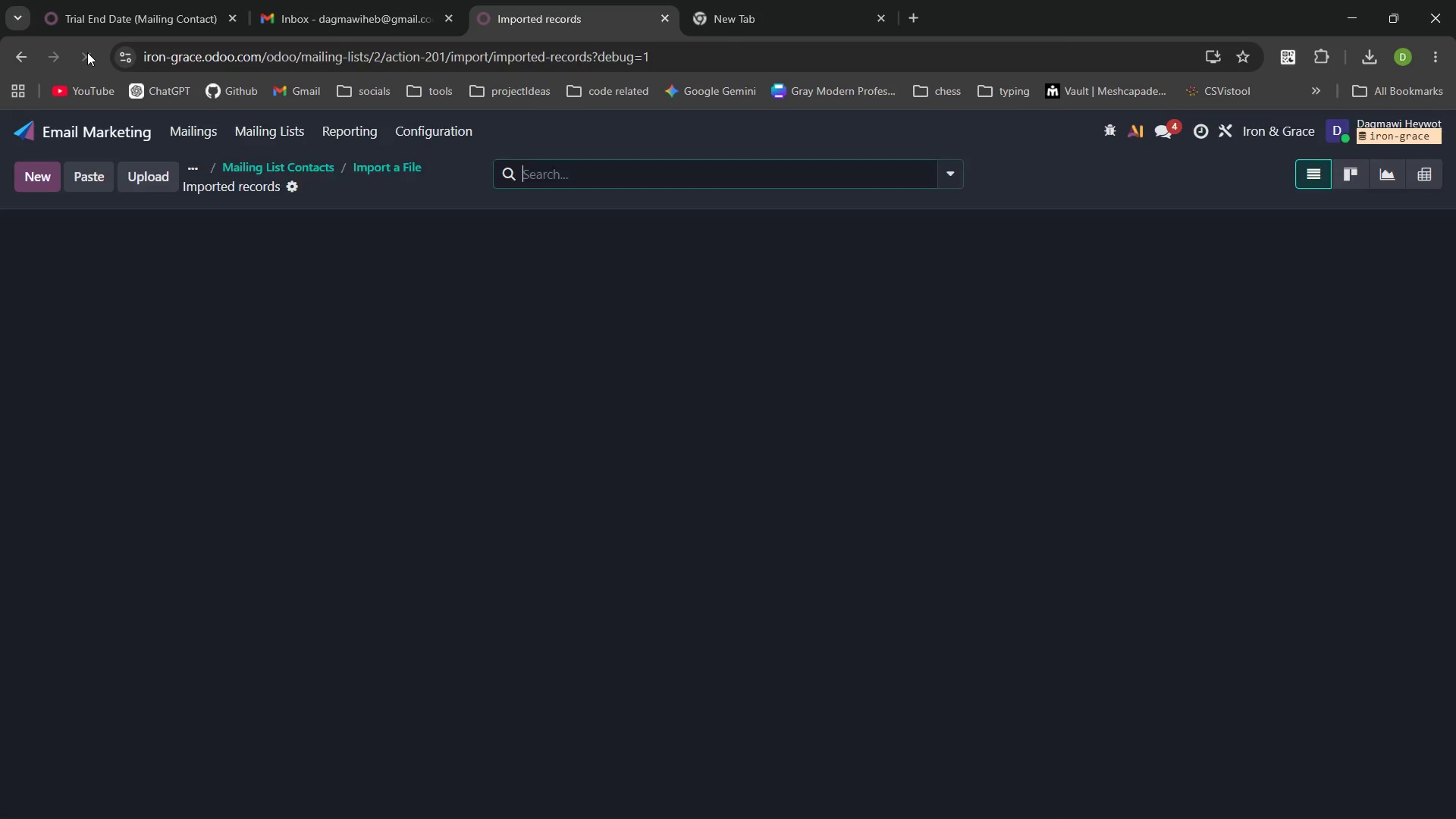 
left_click([110, 17])
 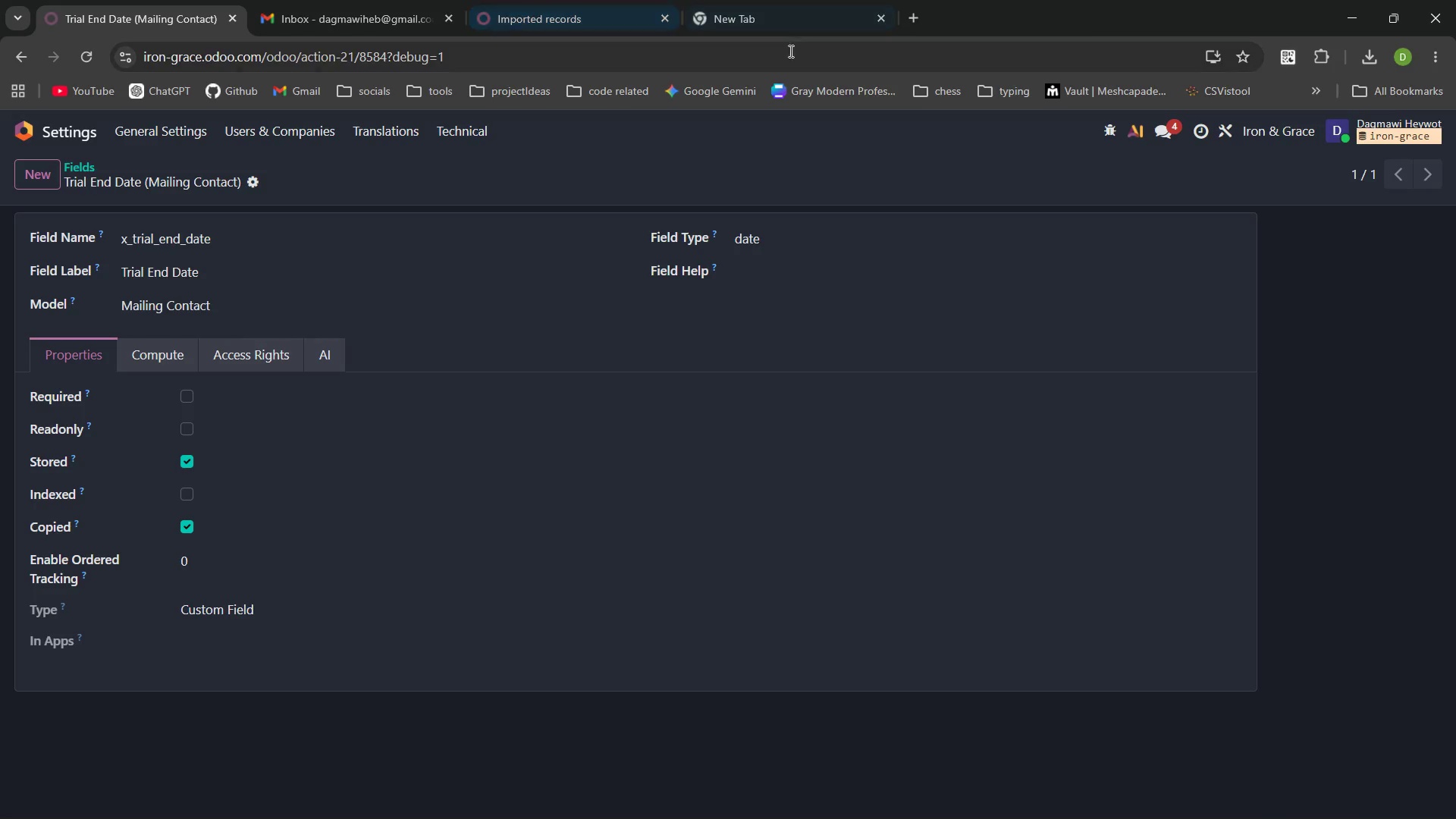 
left_click([764, 14])
 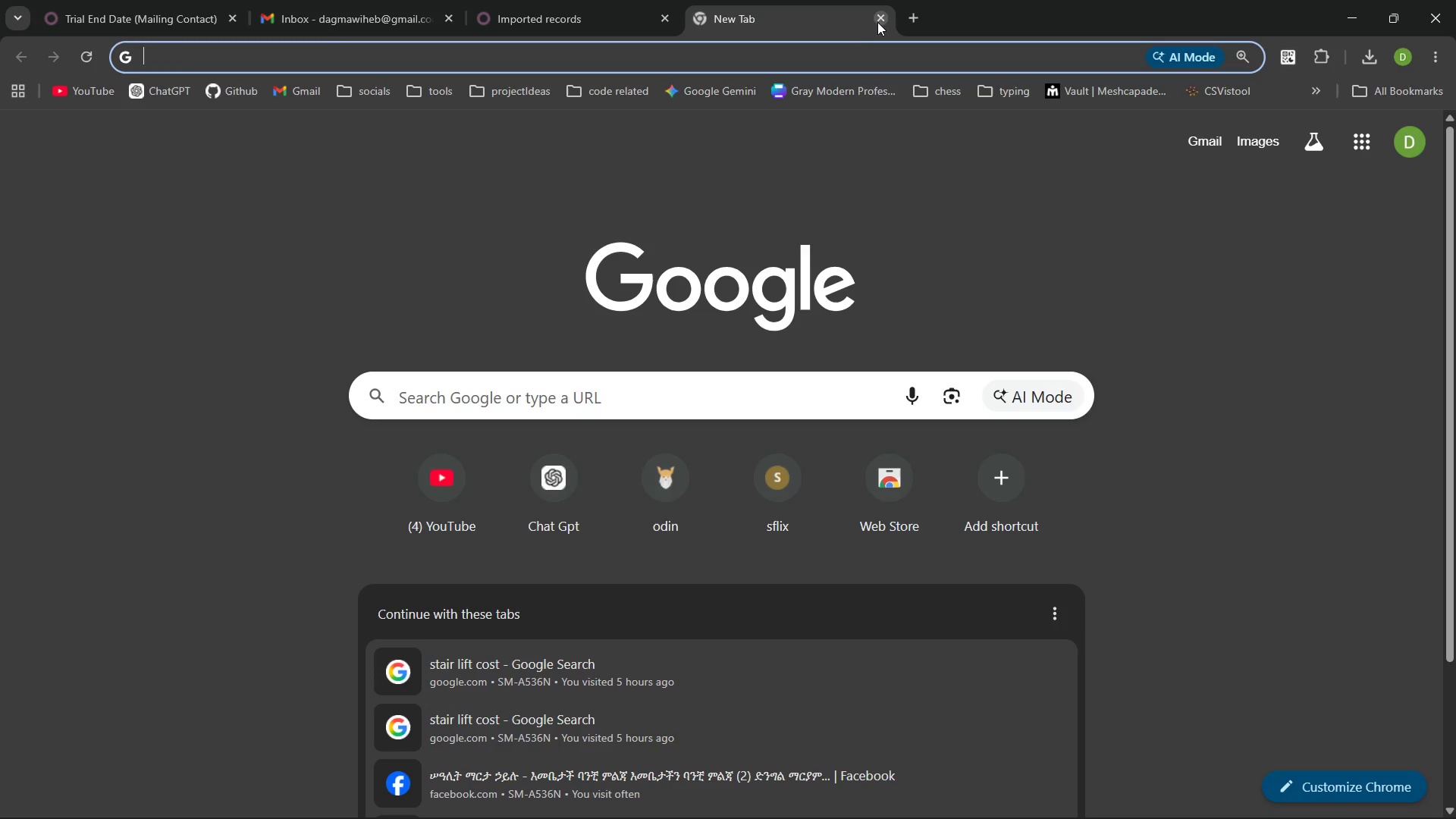 
left_click([879, 21])
 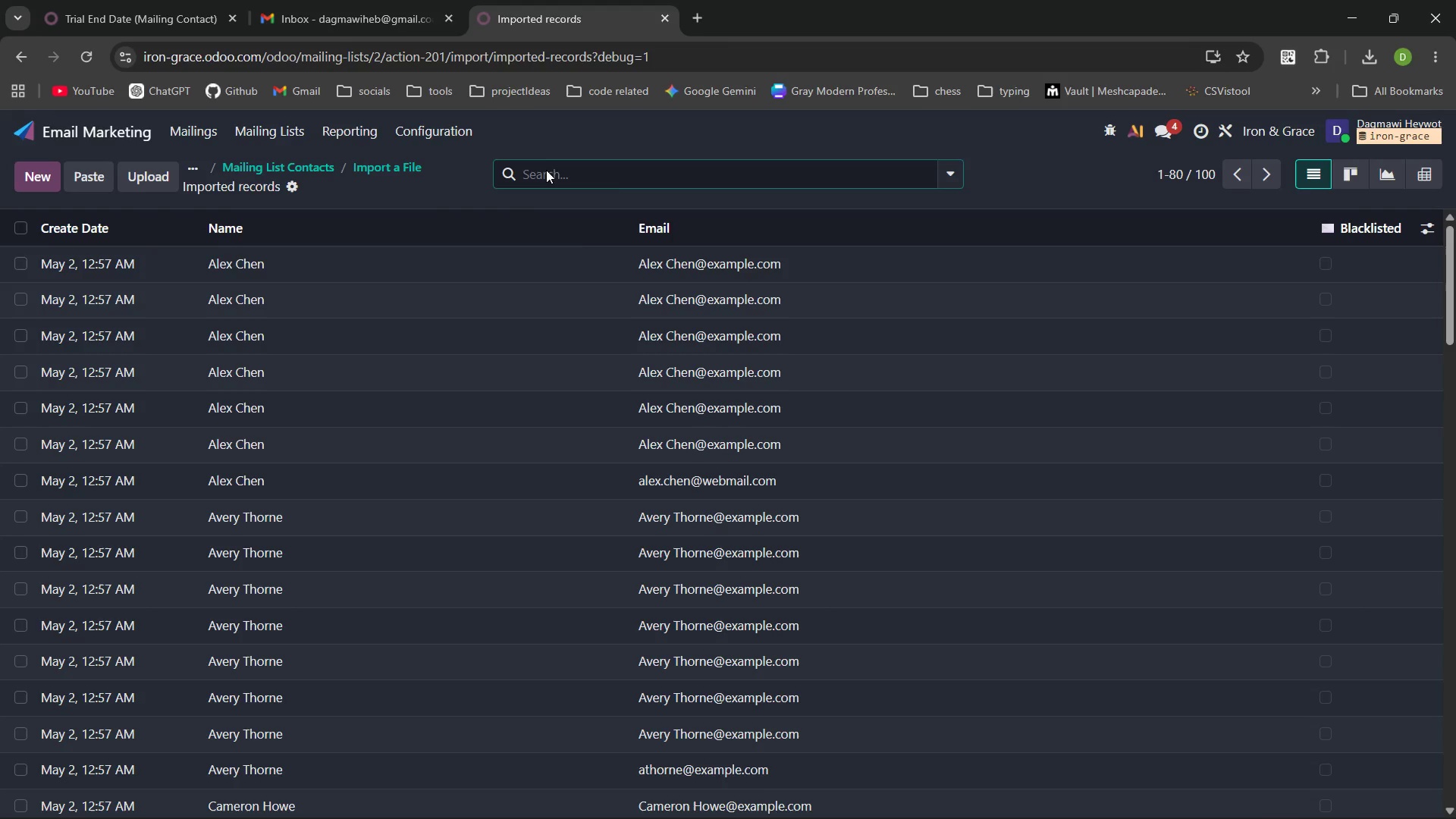 
wait(15.44)
 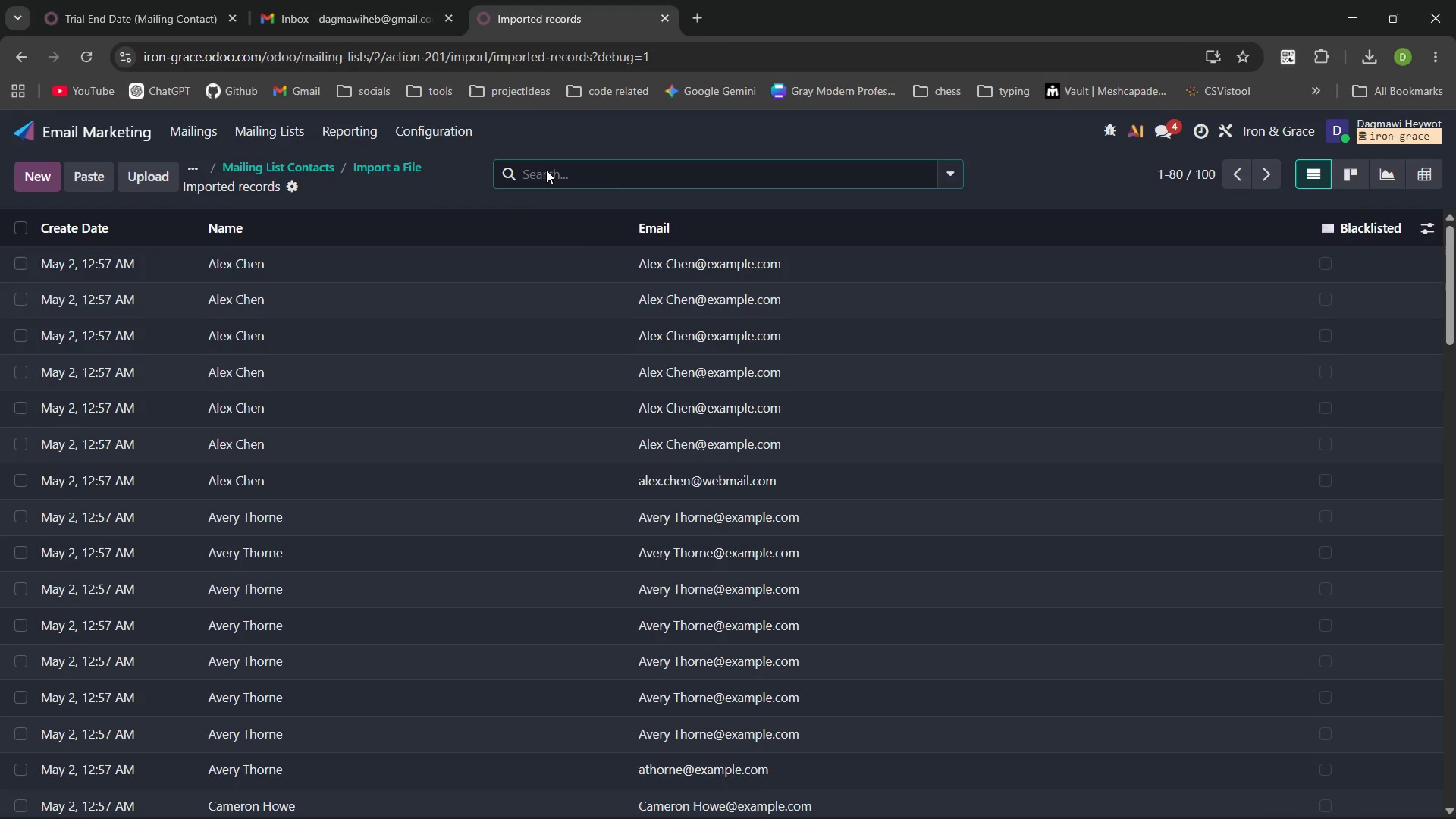 
left_click([904, 253])
 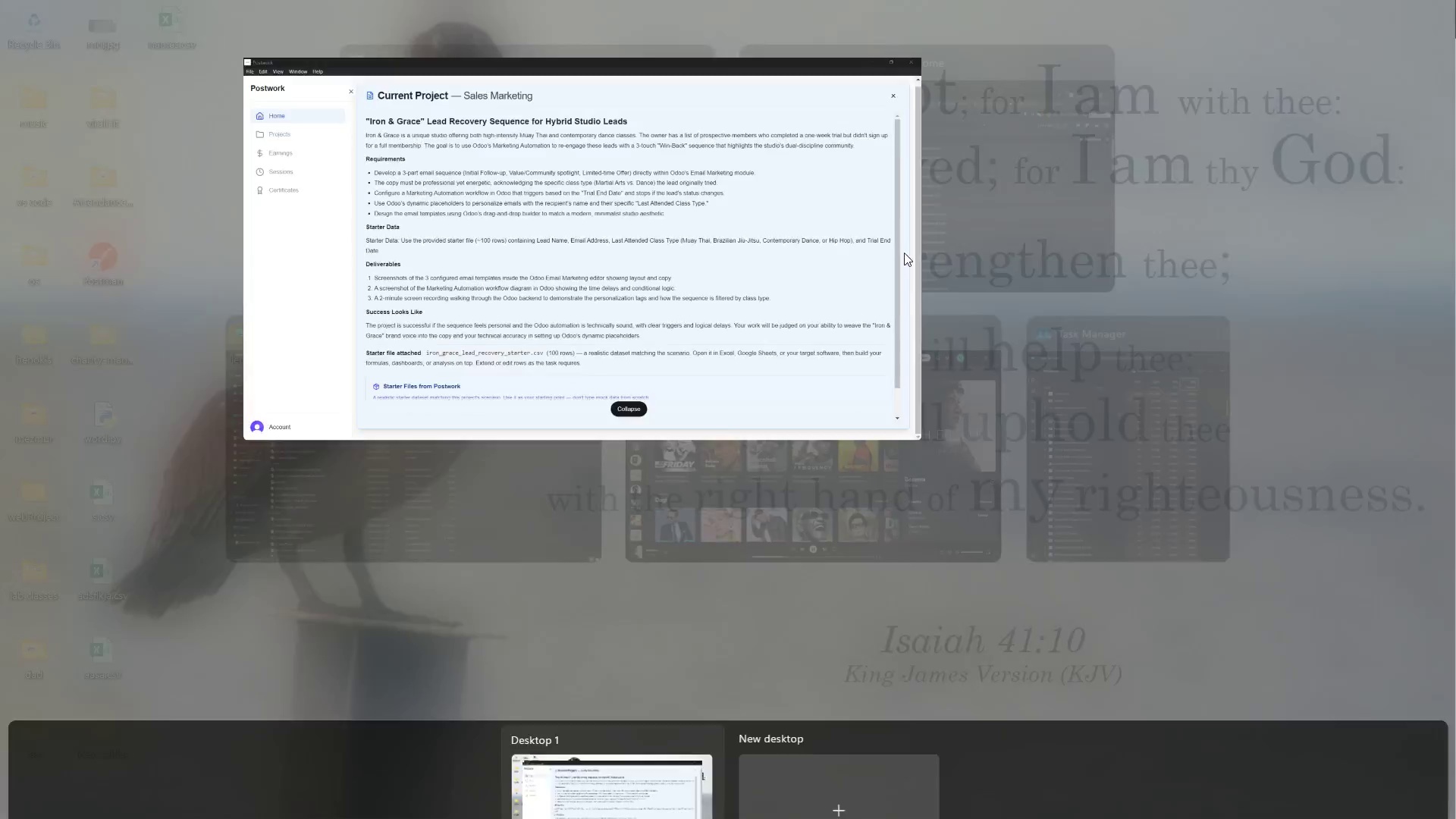 
left_click([904, 253])
 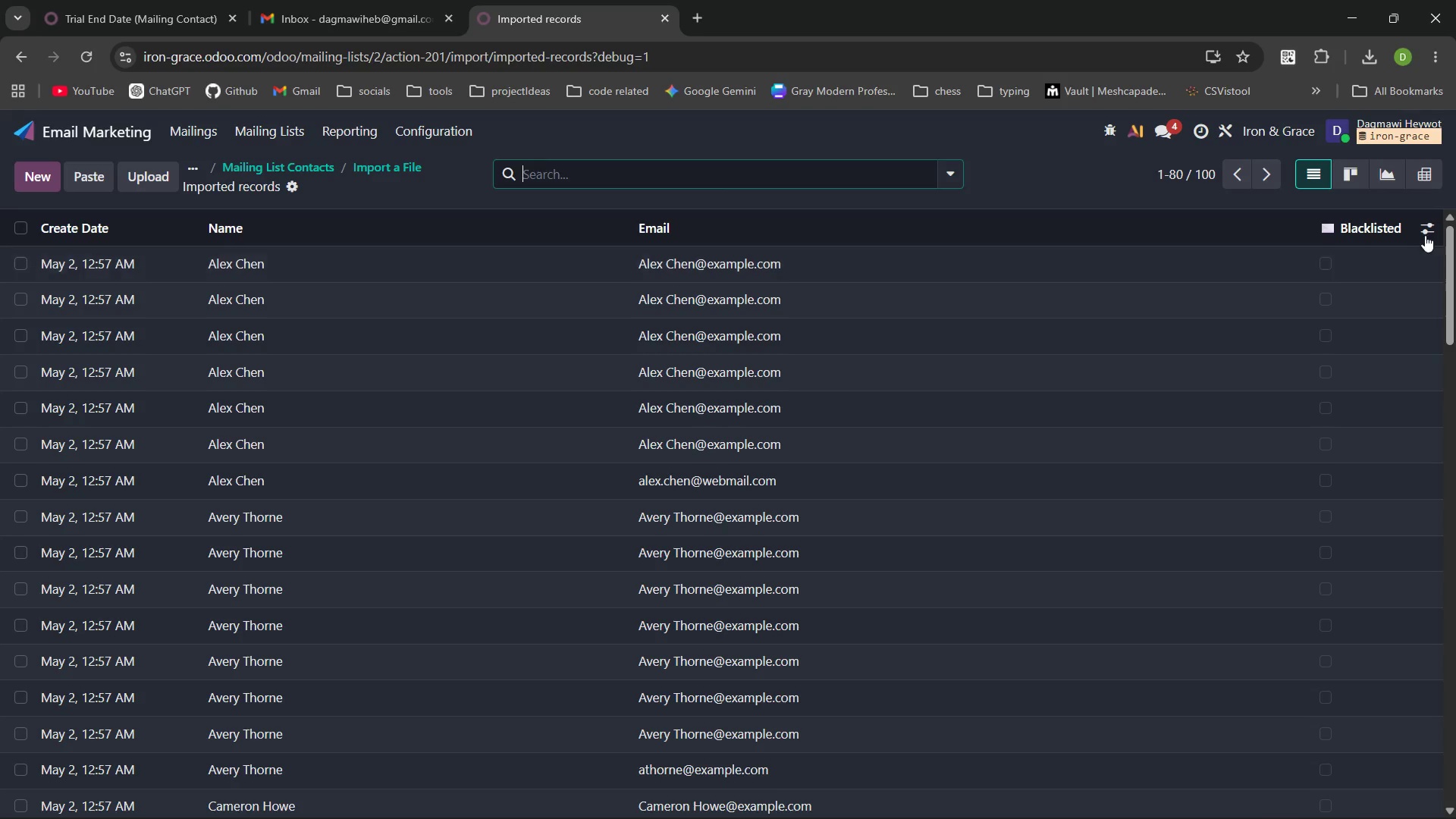 
left_click([1423, 220])
 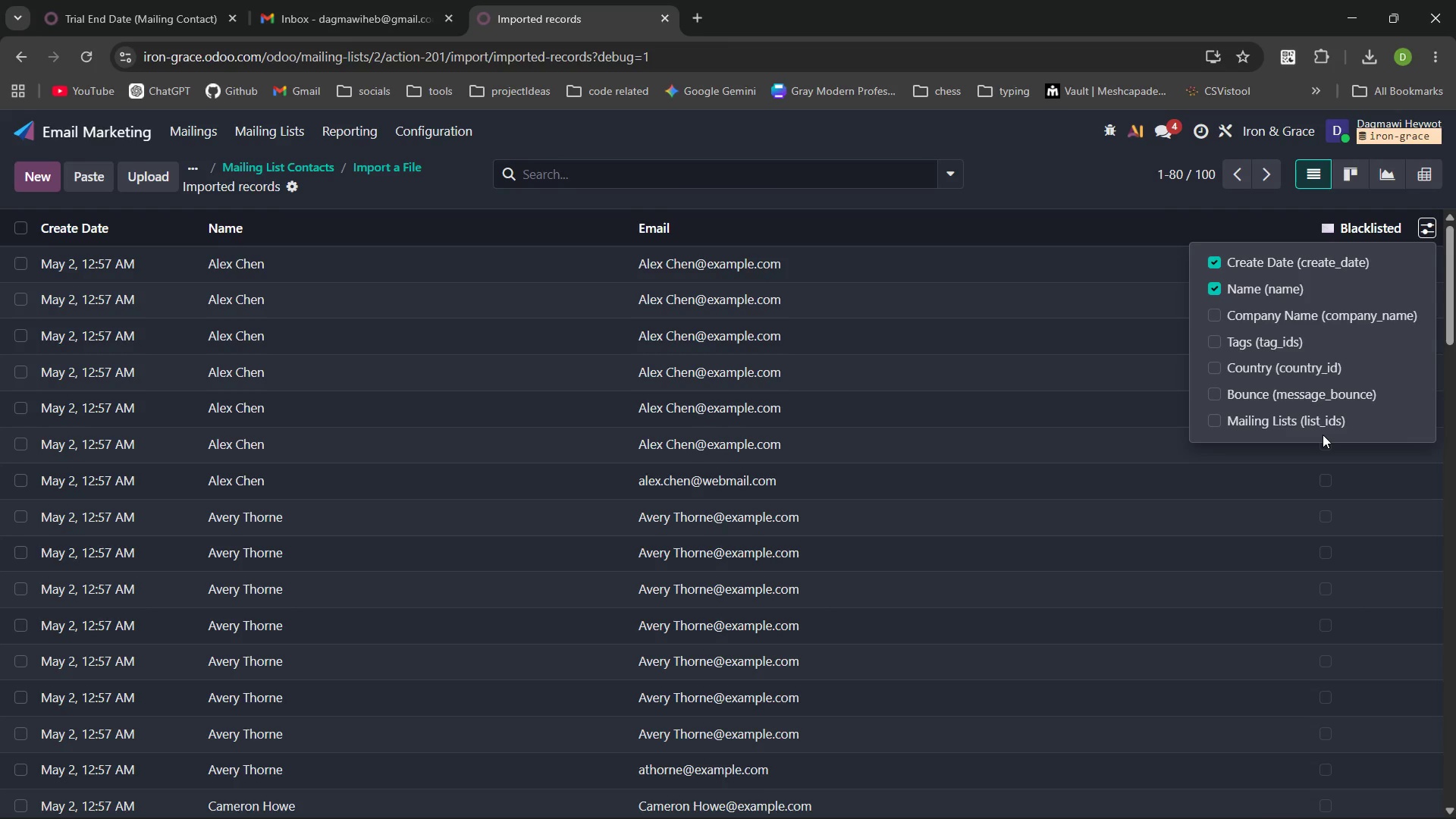 
wait(6.45)
 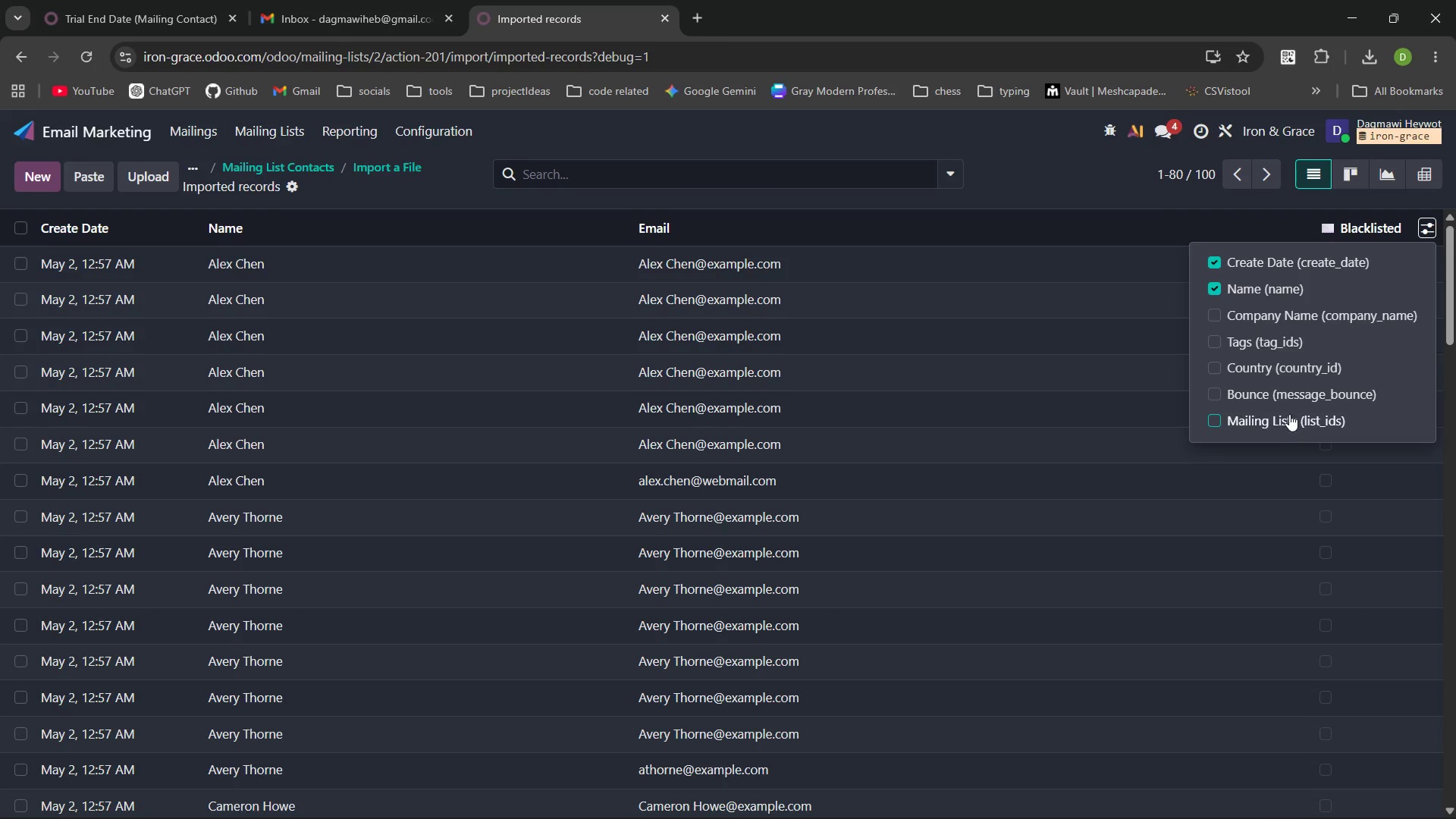 
left_click([1103, 180])
 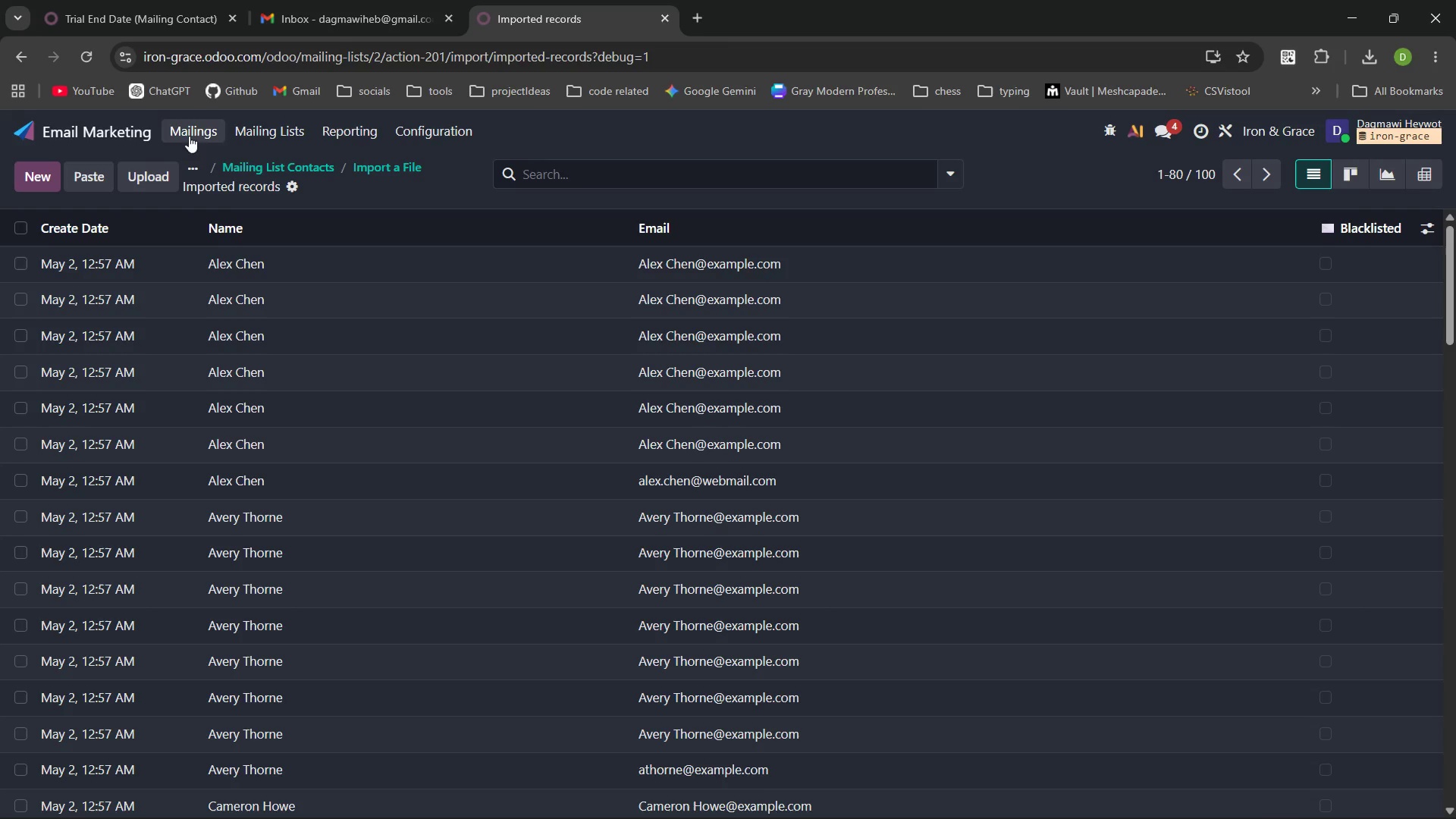 
wait(5.38)
 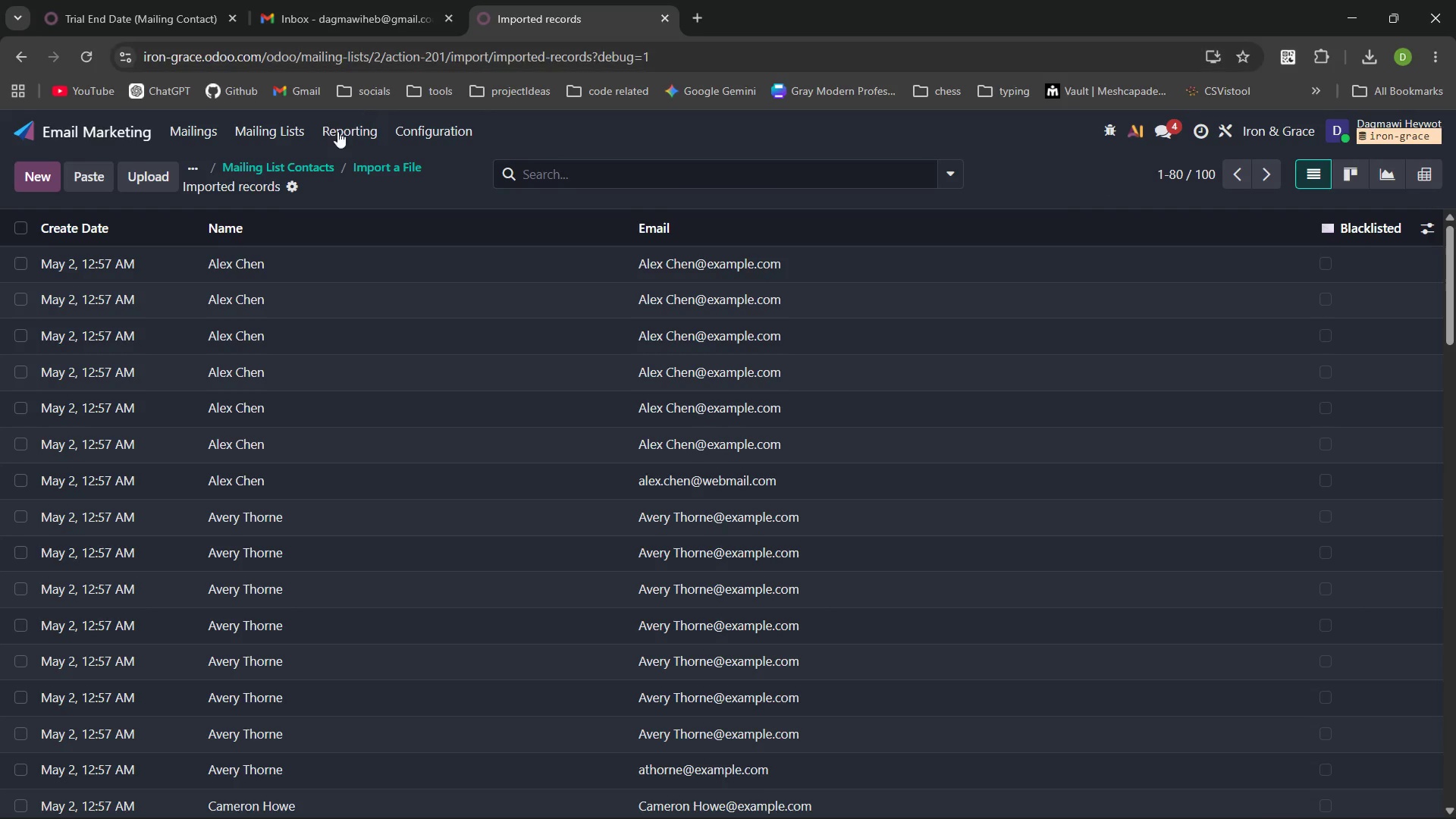 
left_click([253, 131])
 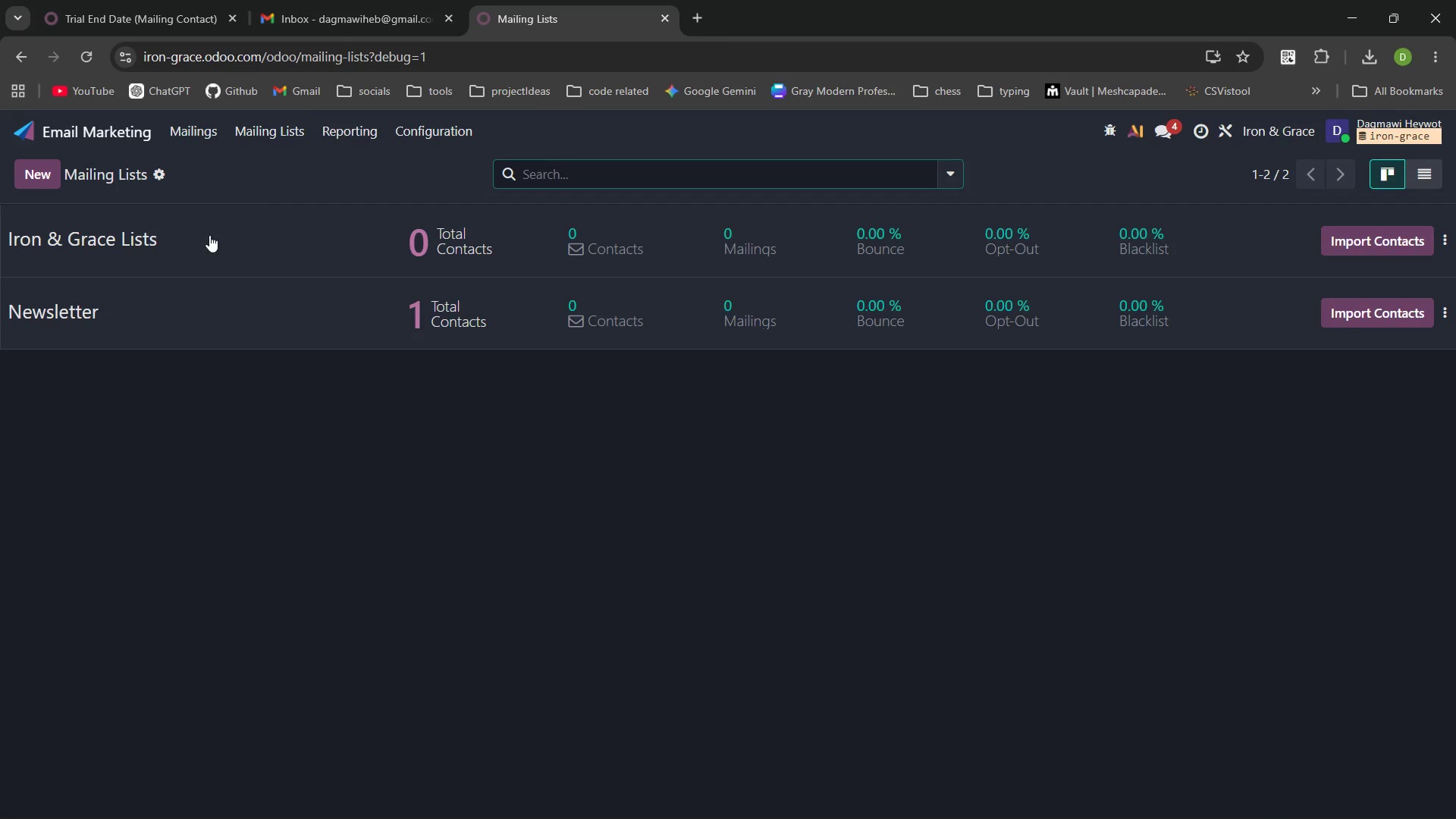 
left_click([101, 236])
 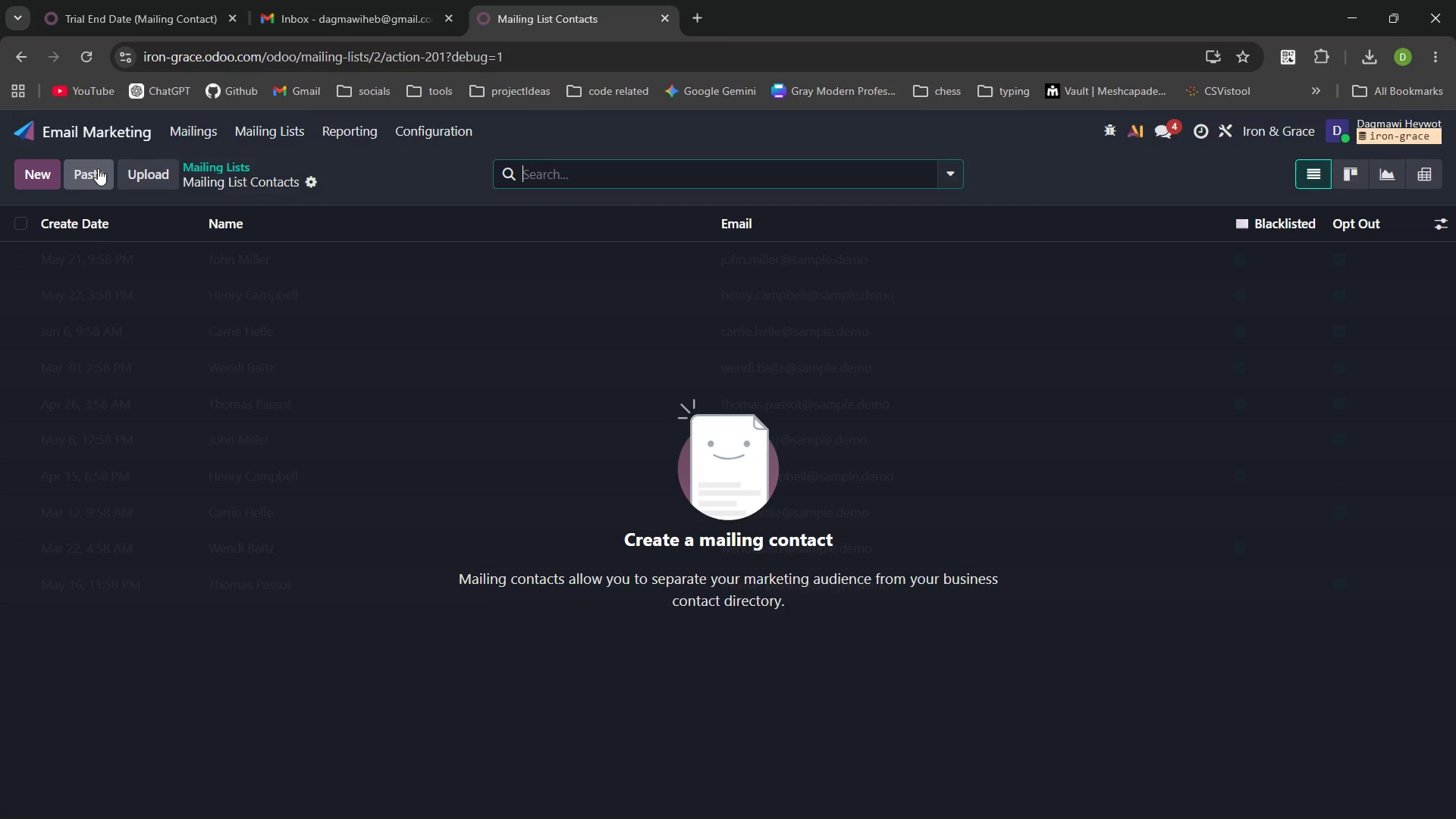 
left_click_drag(start_coordinate=[27, 62], to_coordinate=[447, 242])
 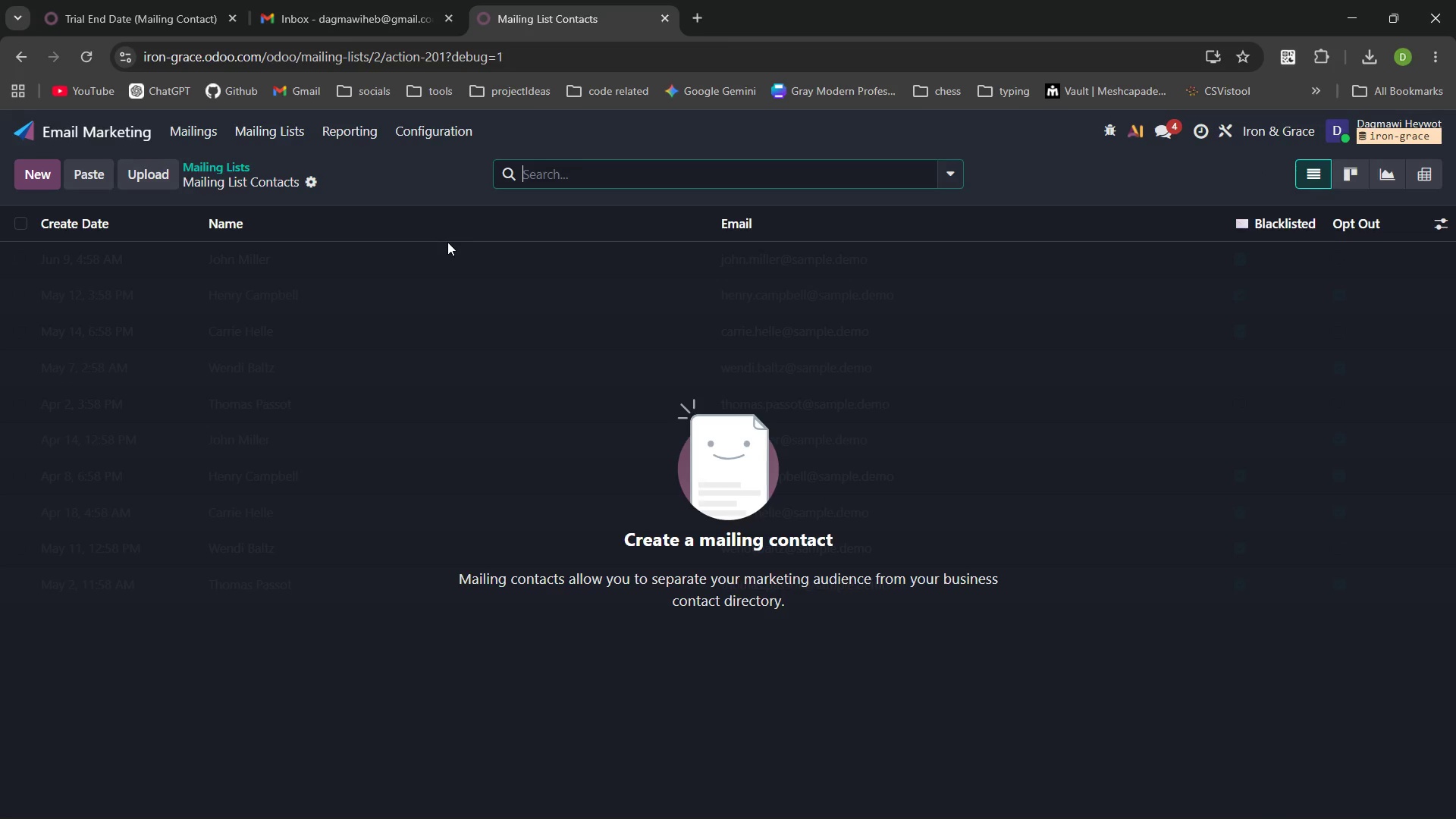 
left_click([447, 242])
 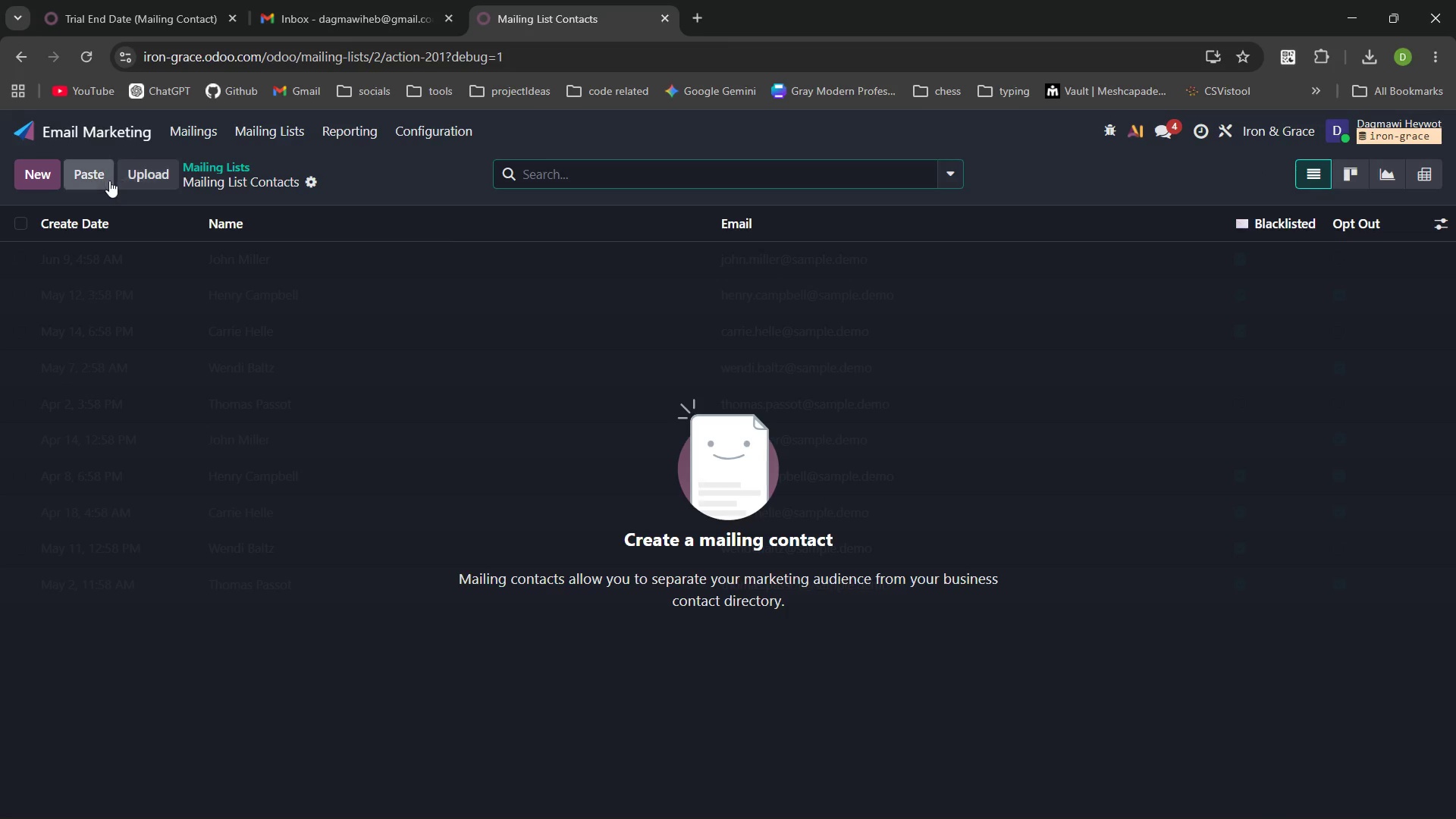 
left_click([150, 168])
 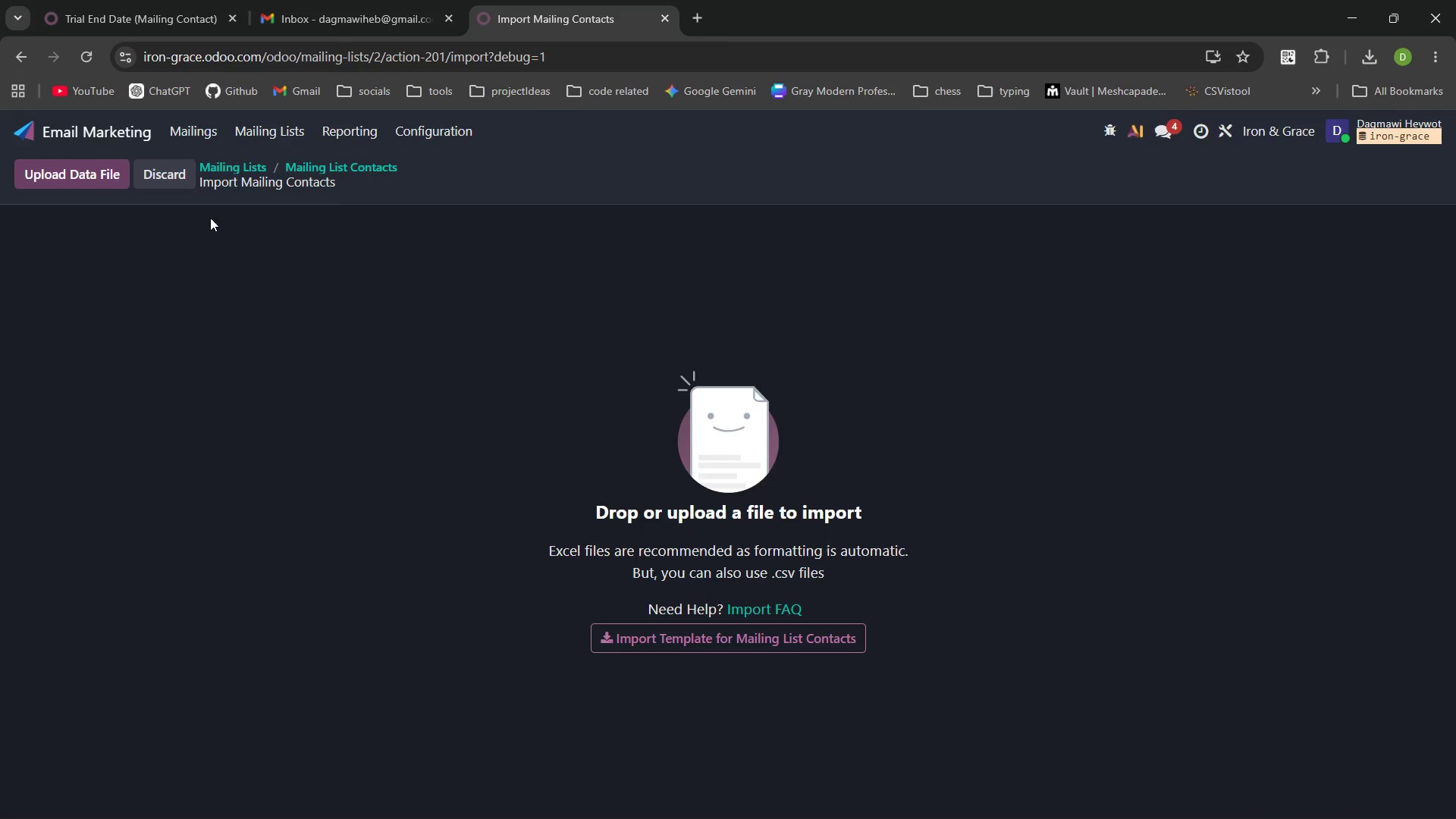 
left_click([73, 180])
 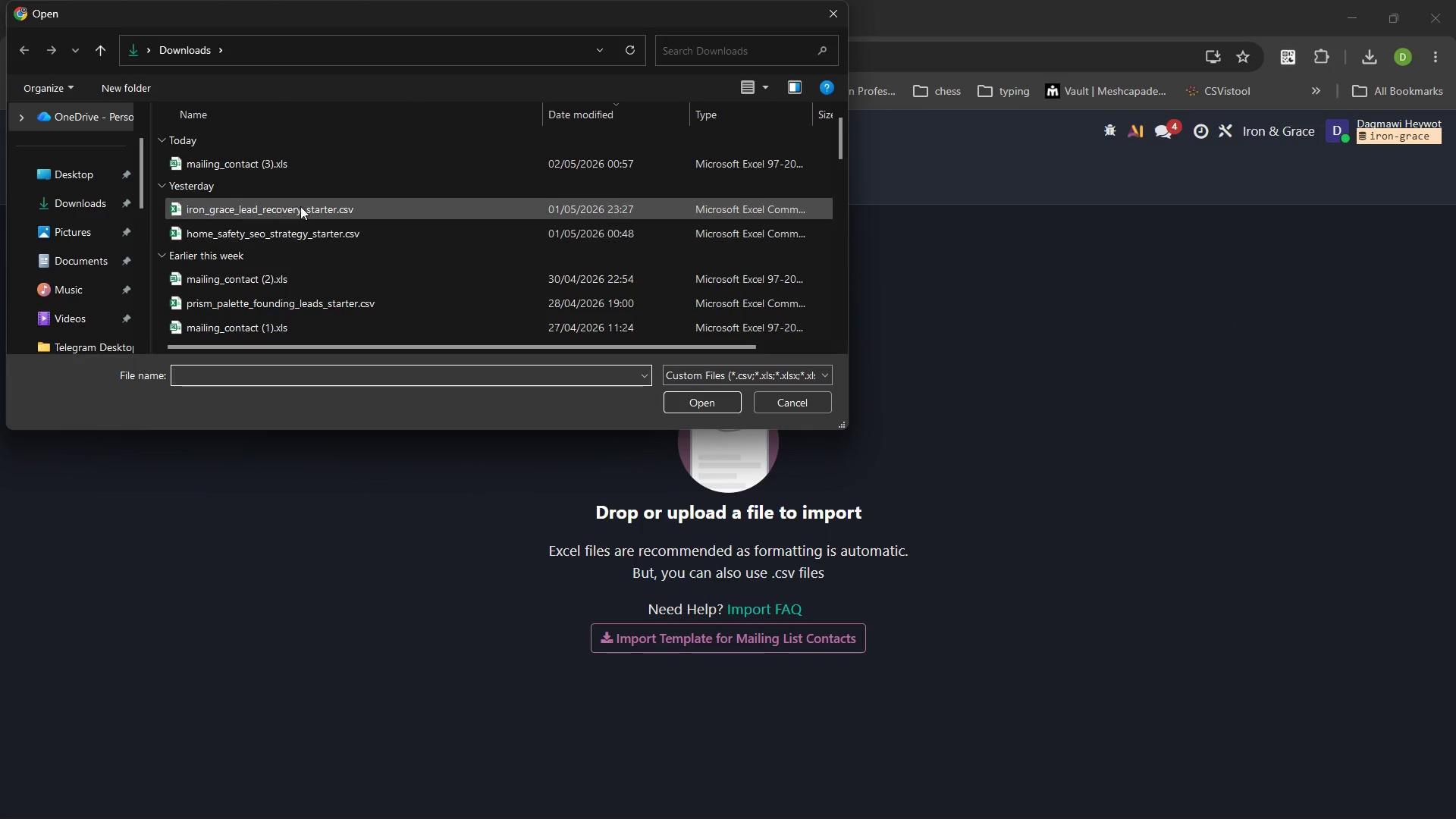 
left_click([283, 200])
 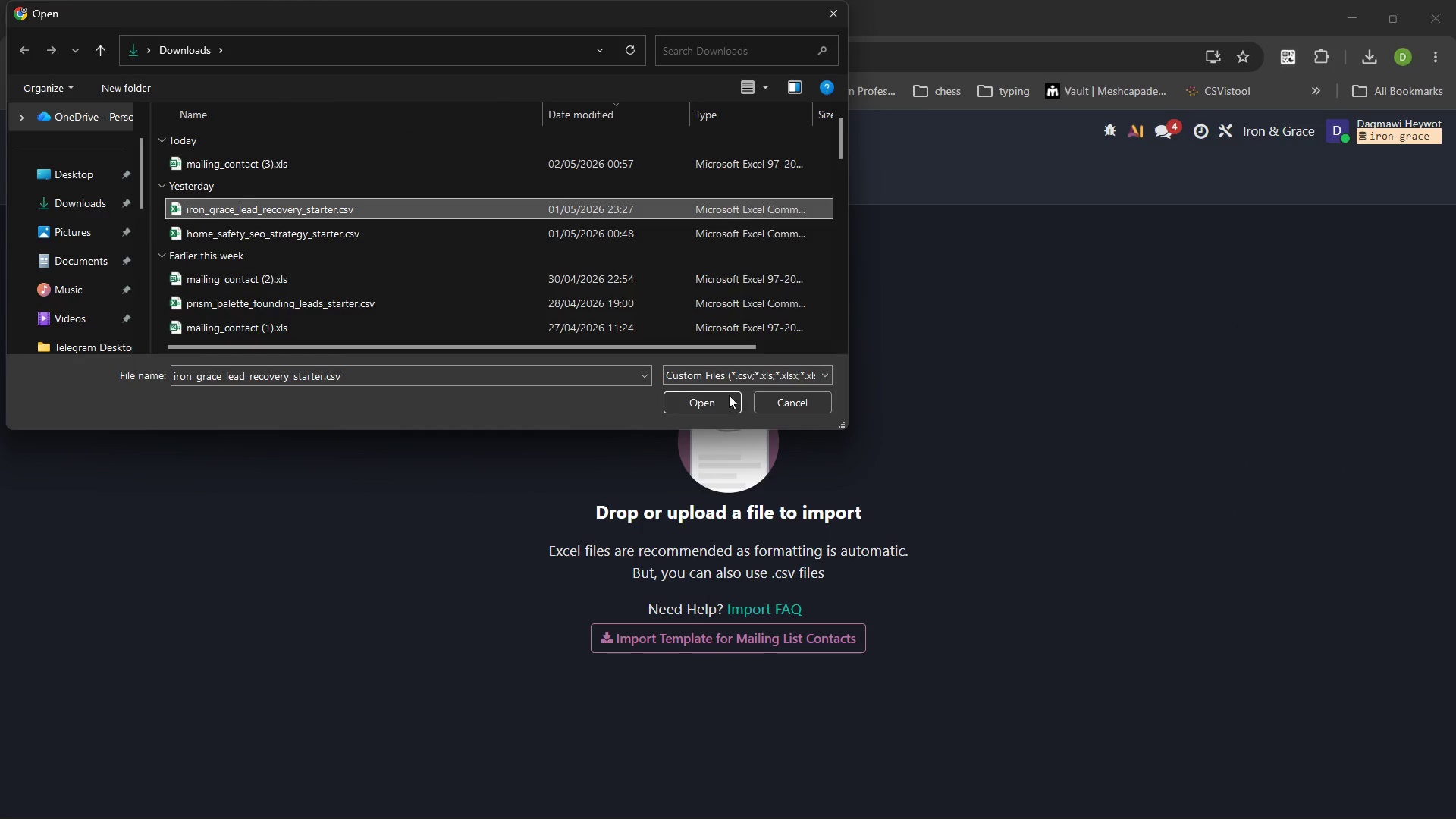 
left_click([717, 403])
 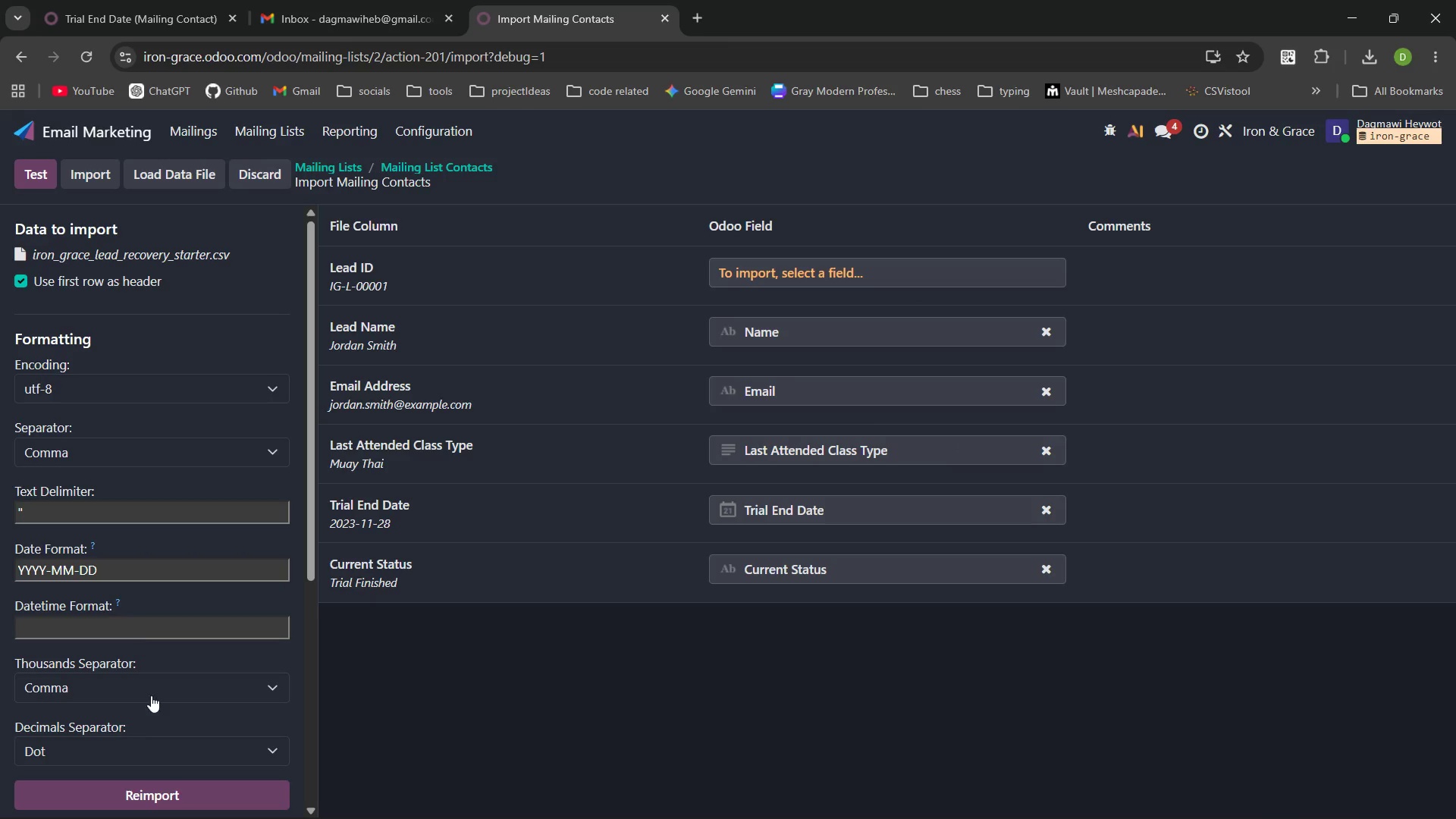 
wait(7.77)
 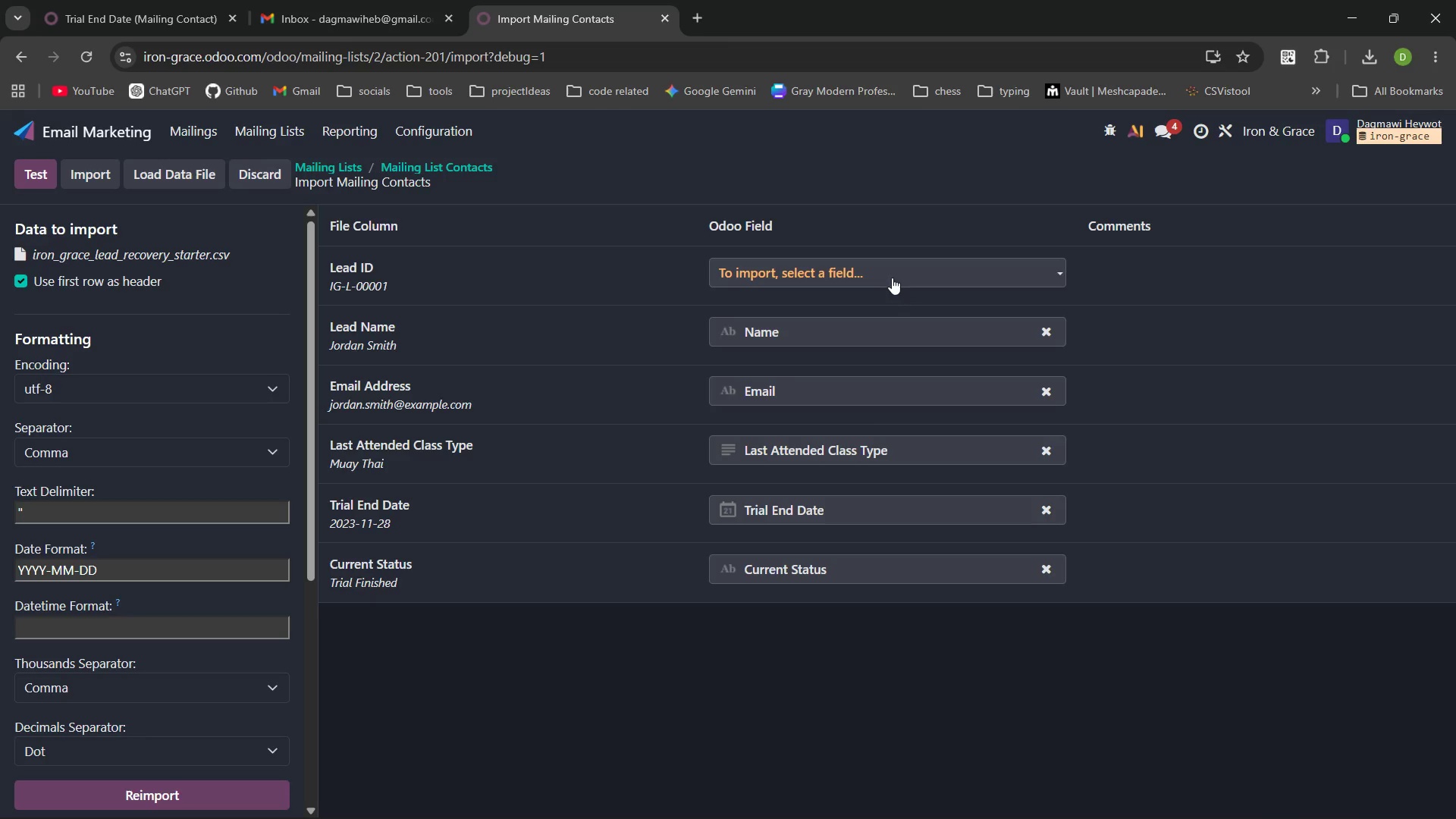 
left_click([93, 168])
 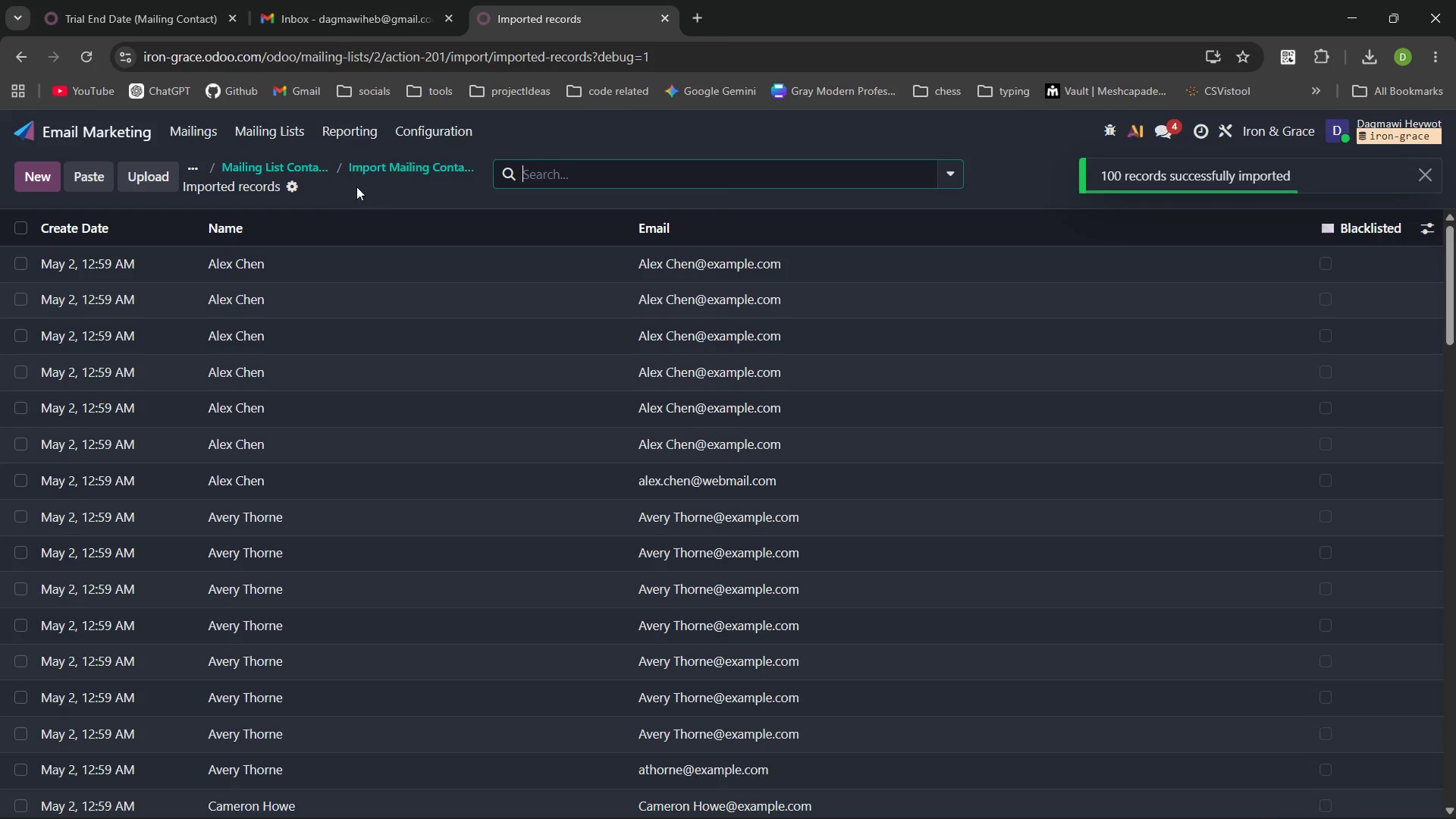 
left_click([281, 166])
 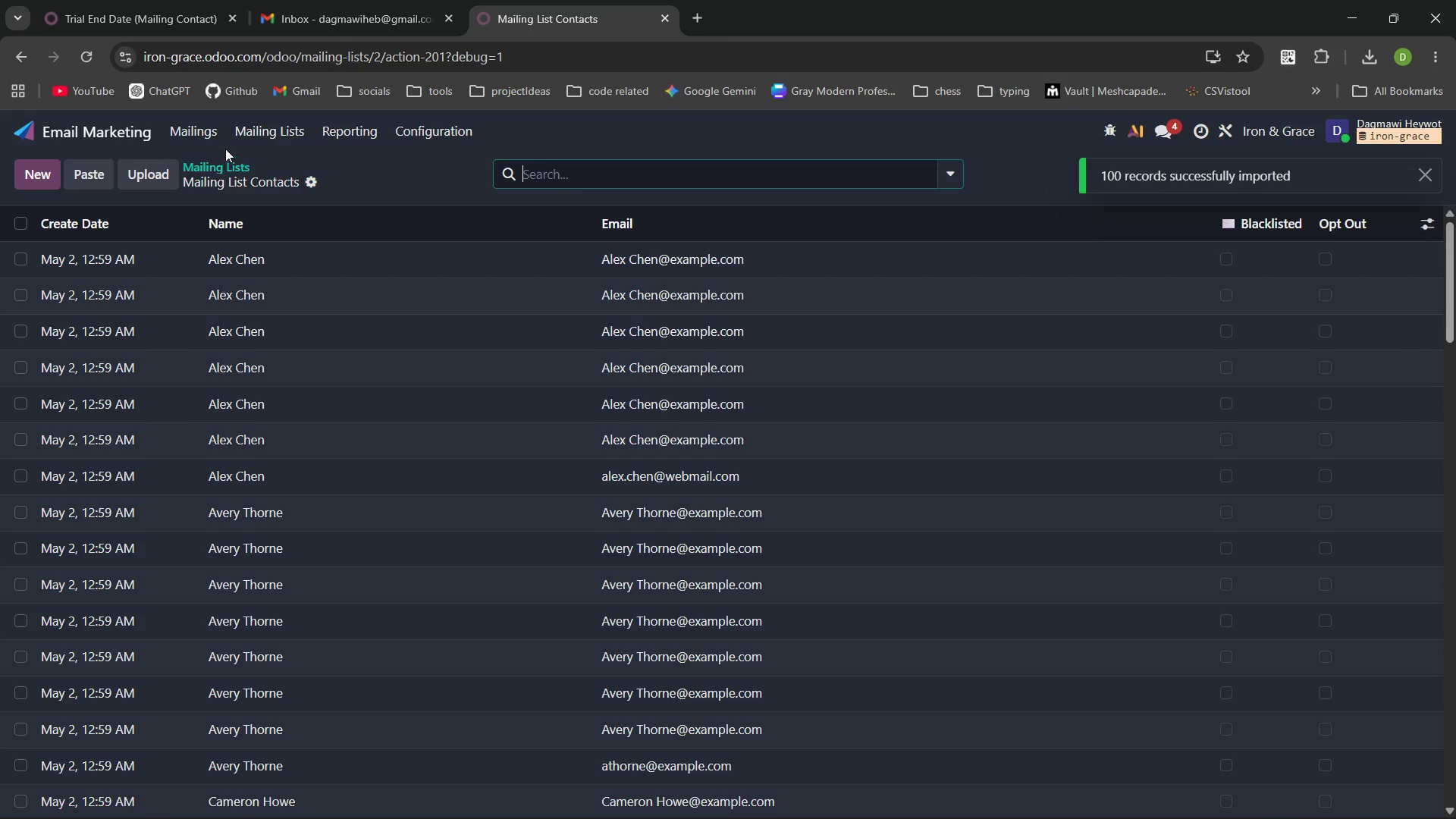 
left_click([271, 132])
 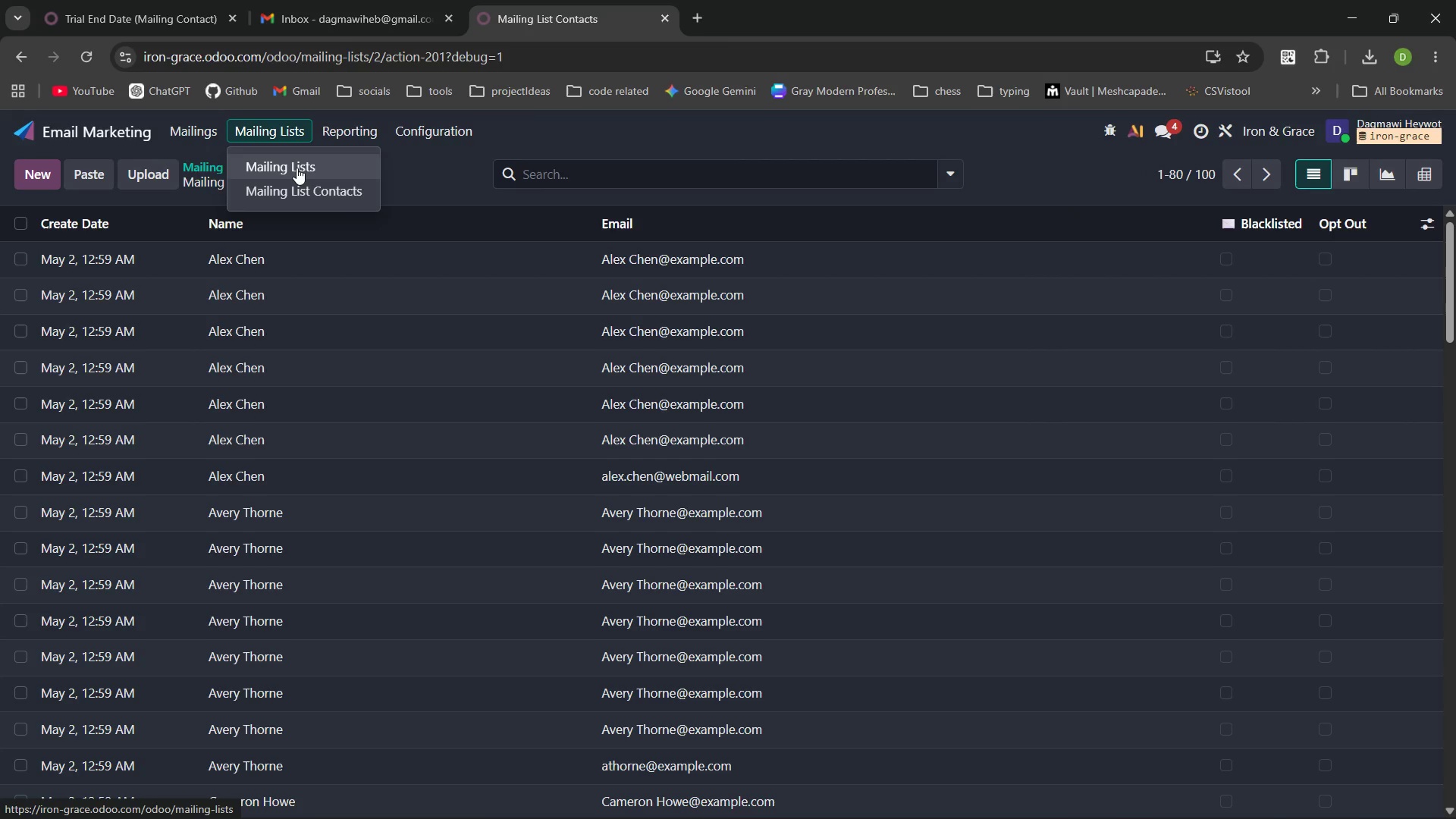 
left_click([297, 168])
 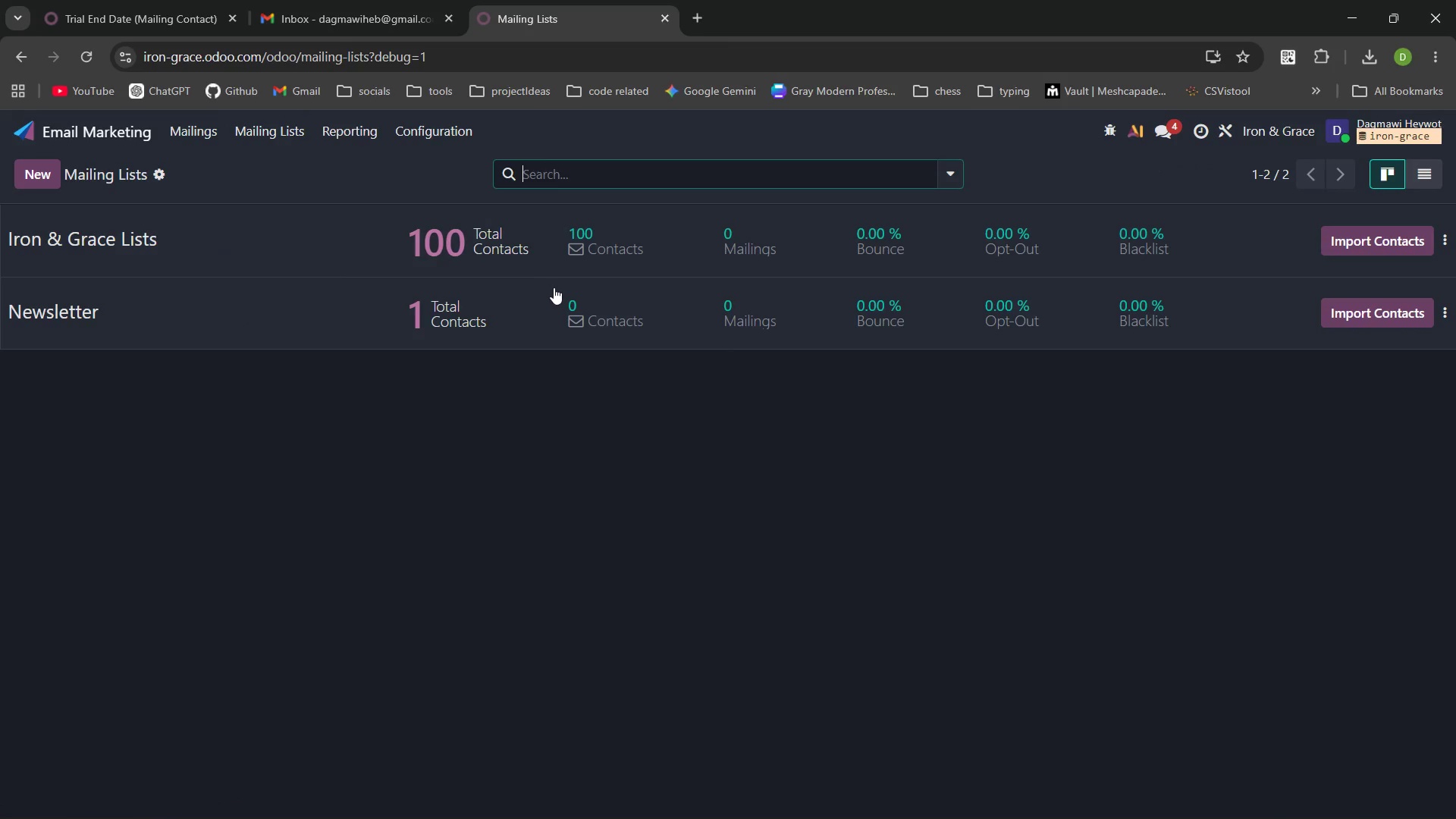 
wait(5.28)
 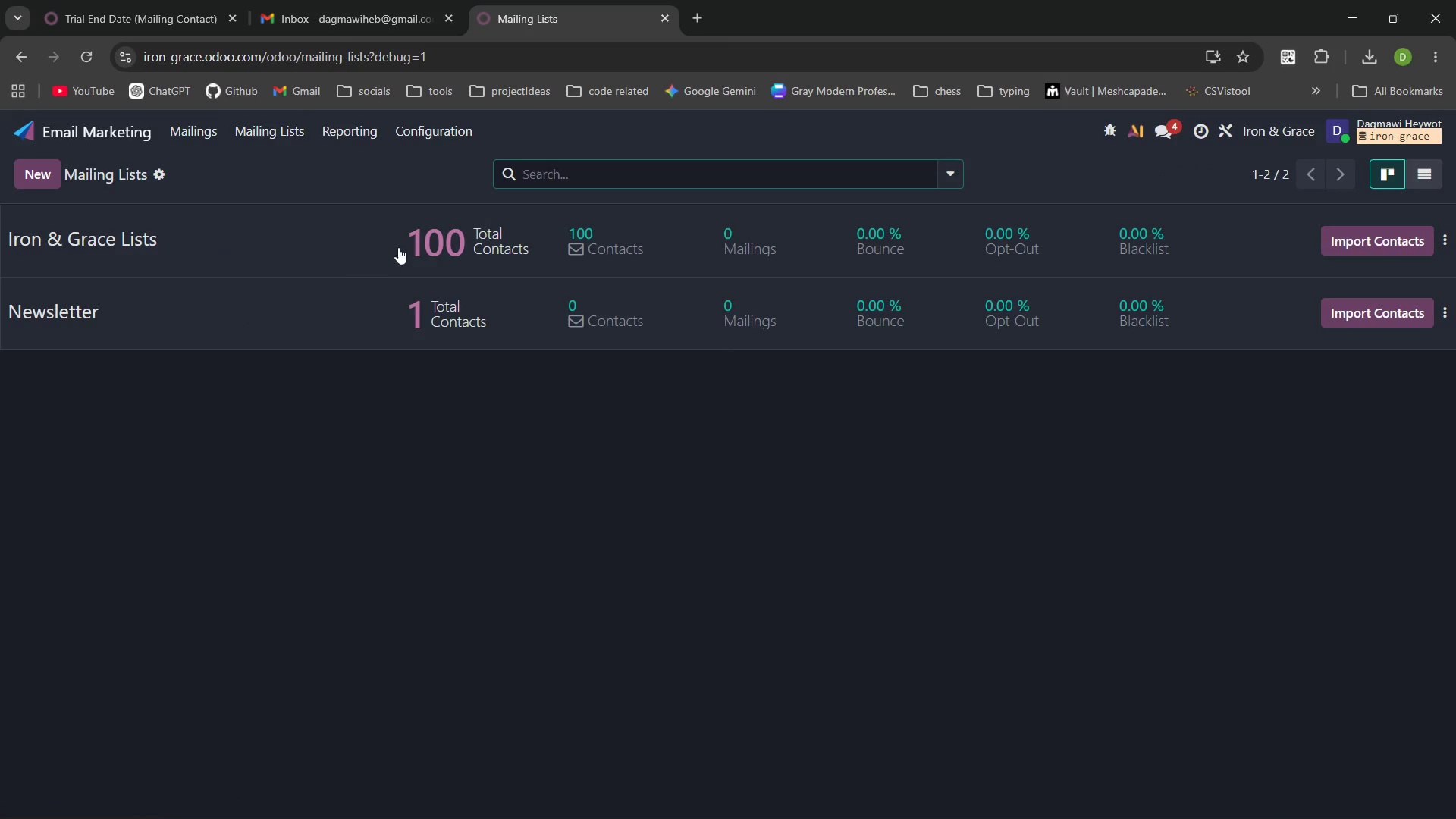 
left_click([829, 218])